 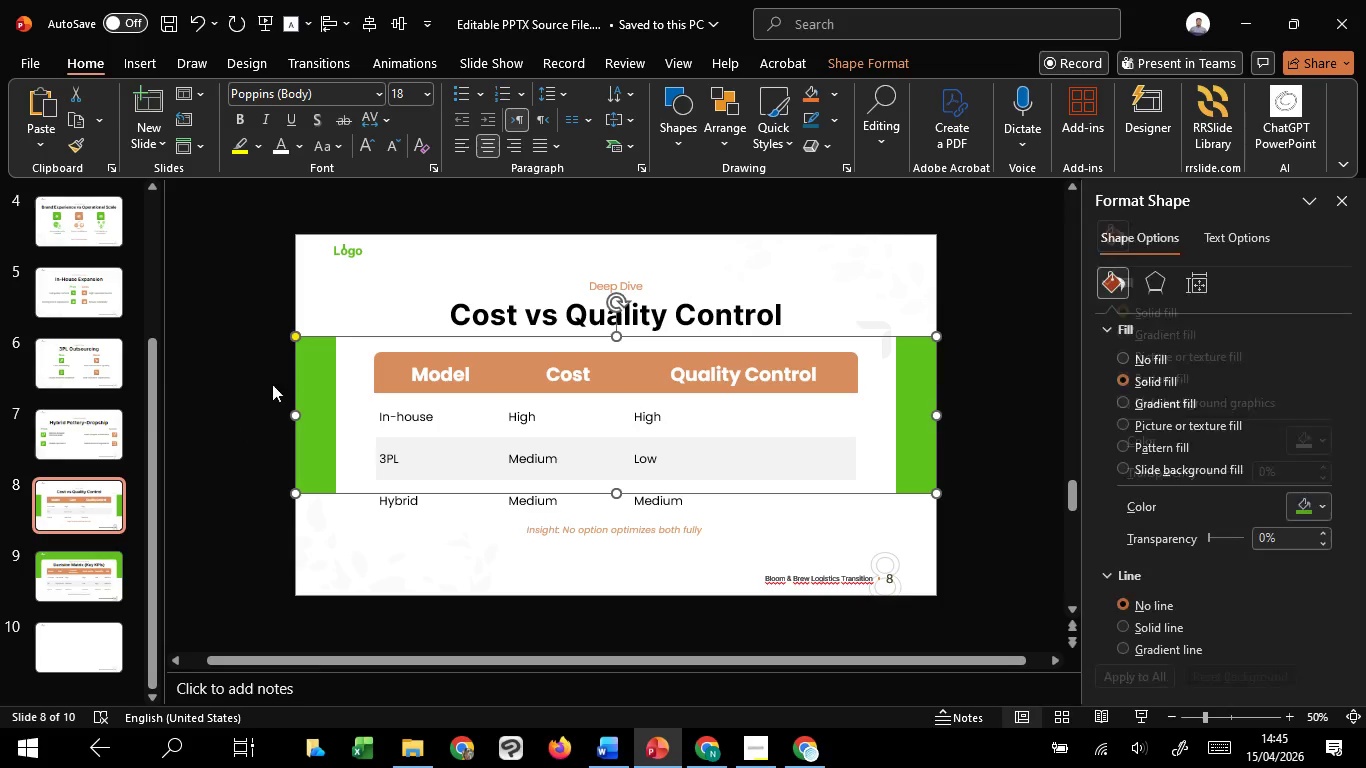 
left_click([229, 380])
 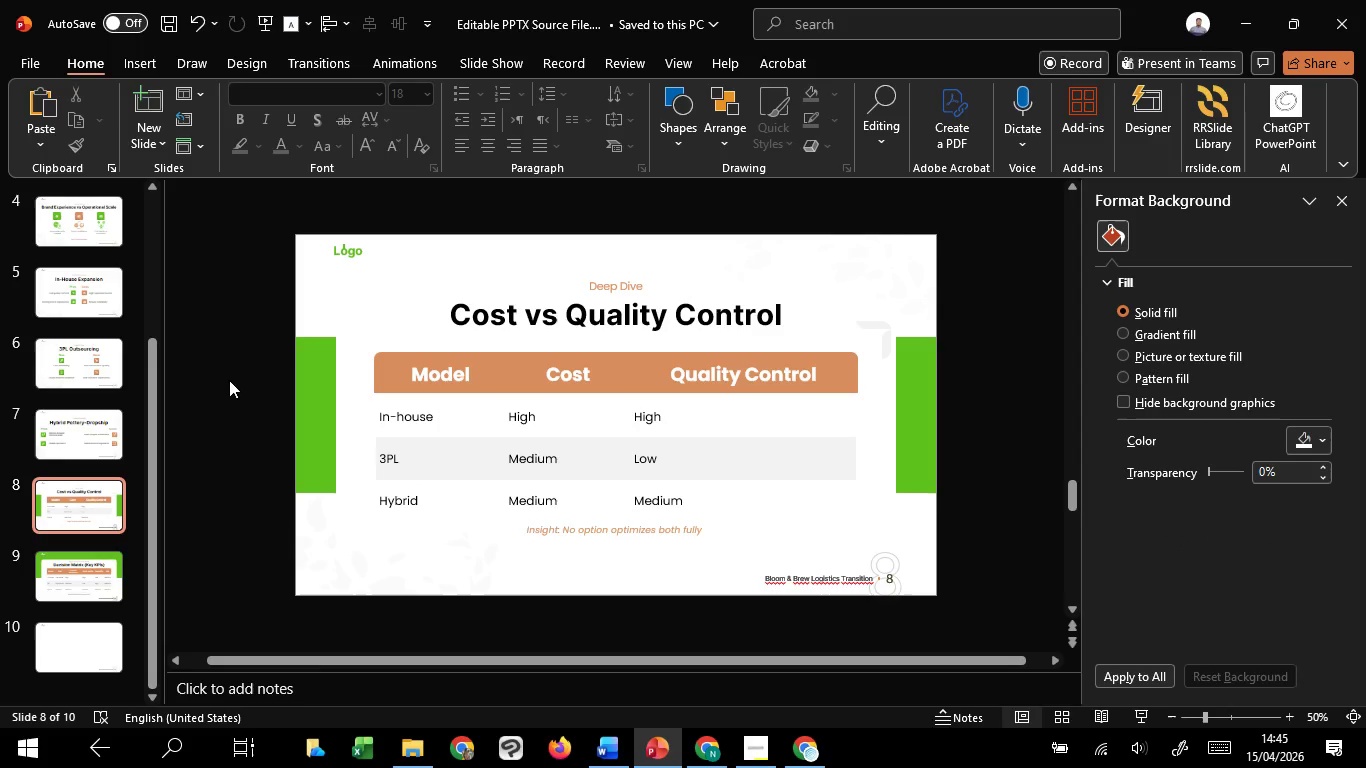 
left_click([229, 380])
 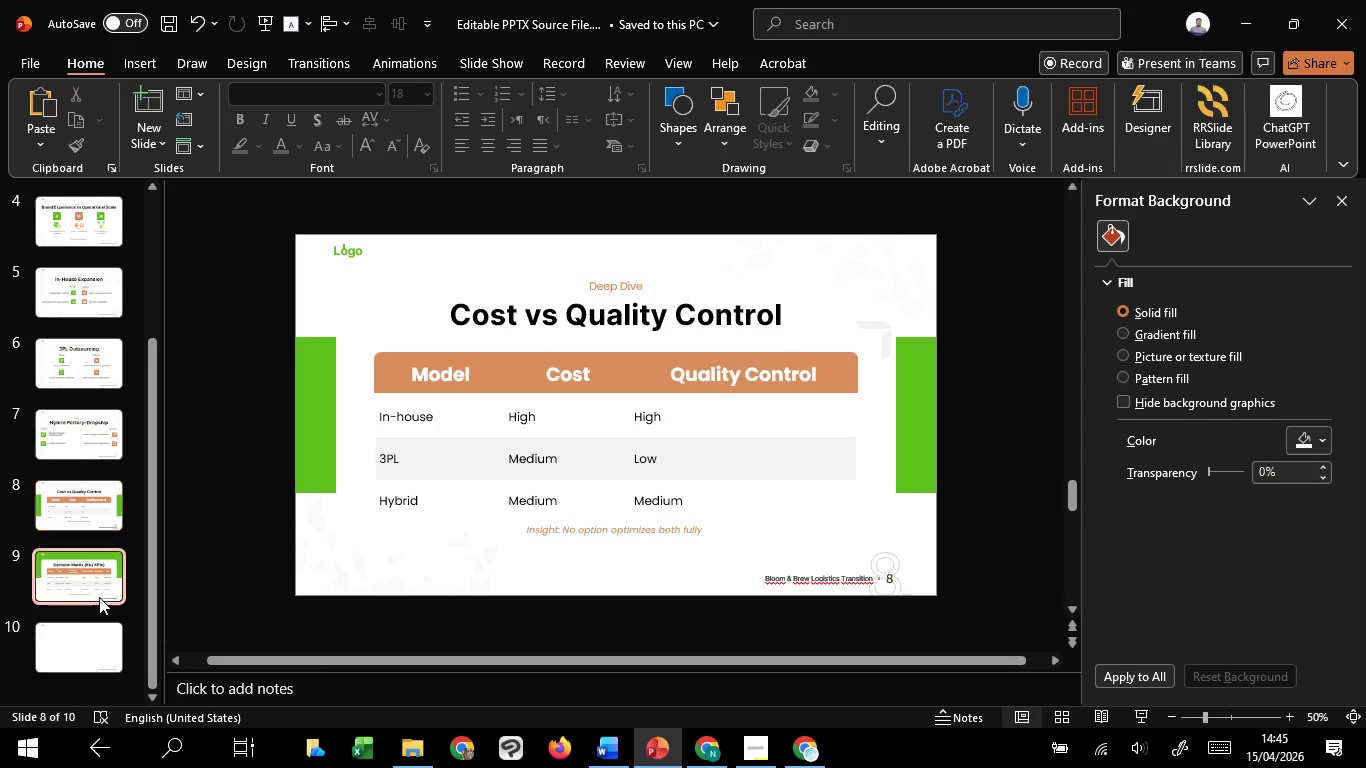 
left_click([99, 597])
 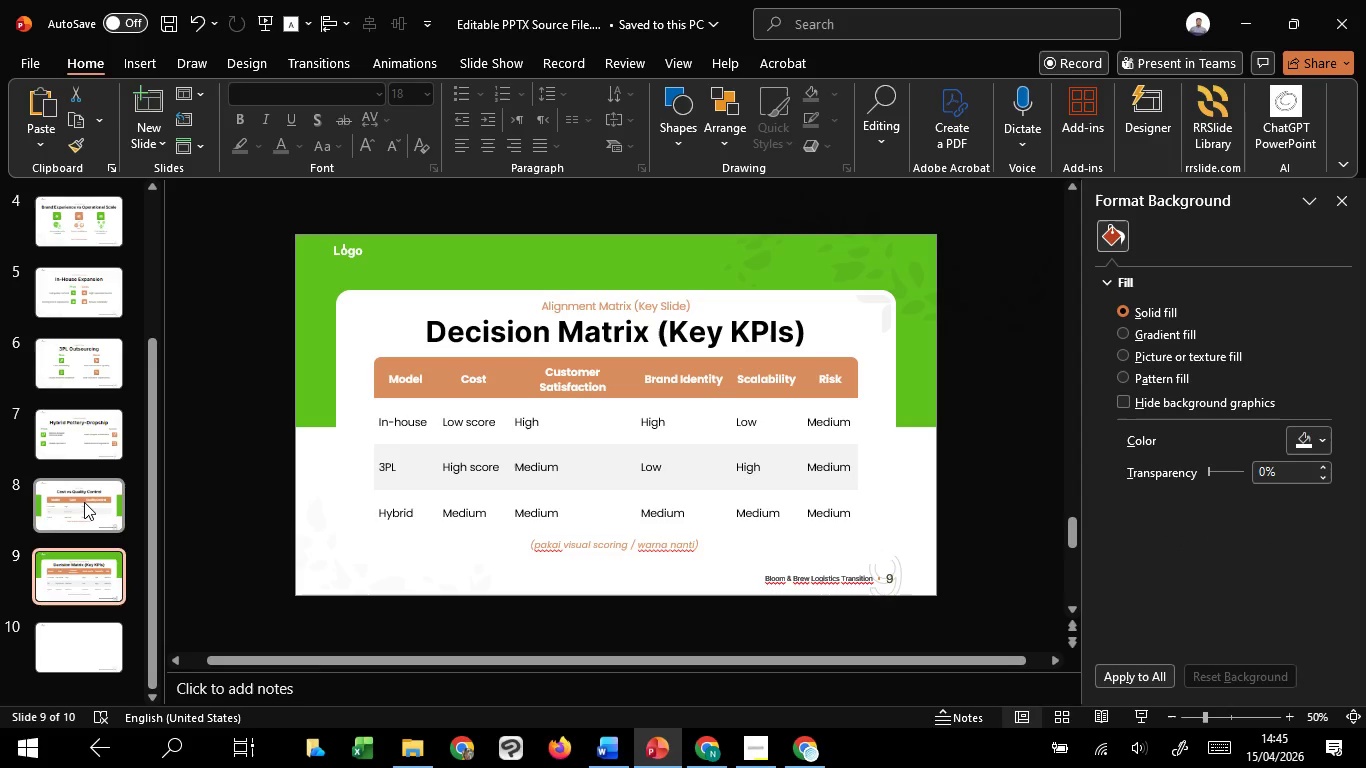 
left_click([84, 502])
 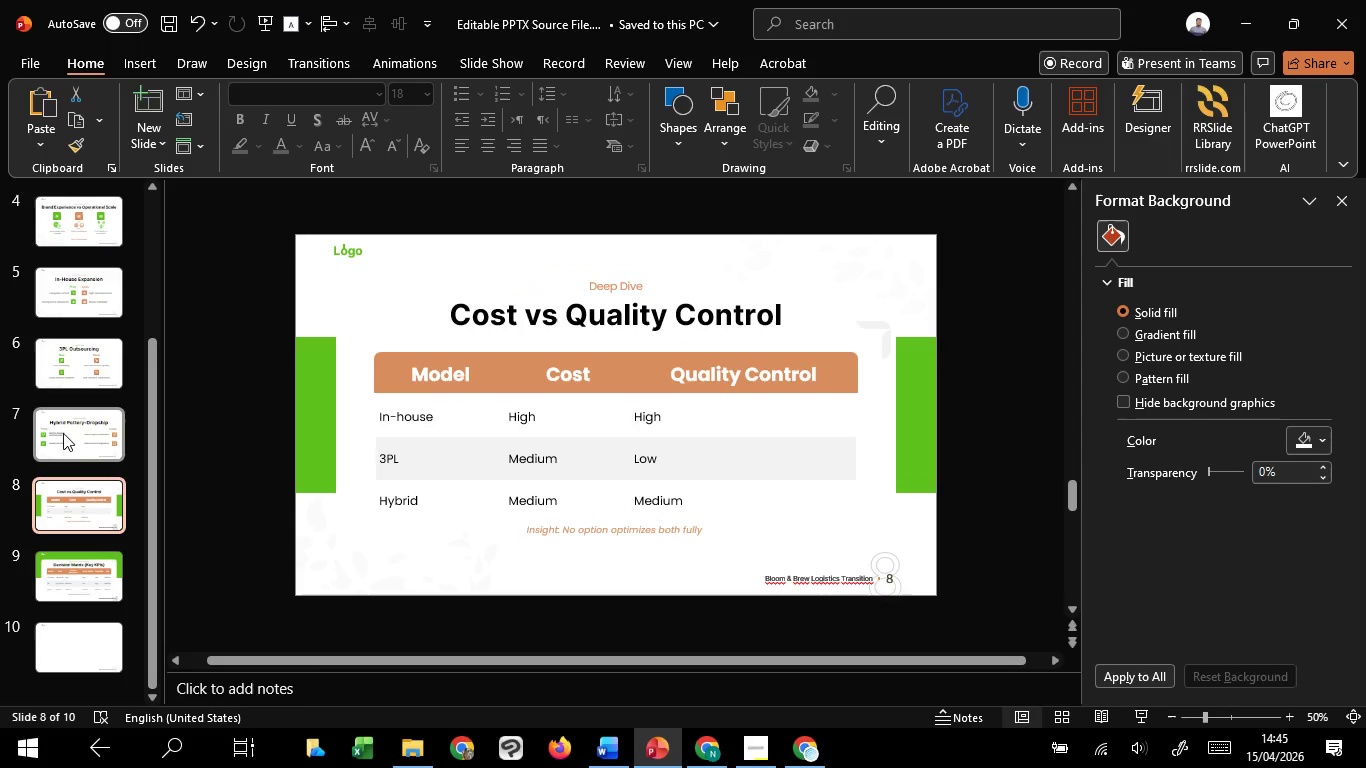 
left_click([80, 423])
 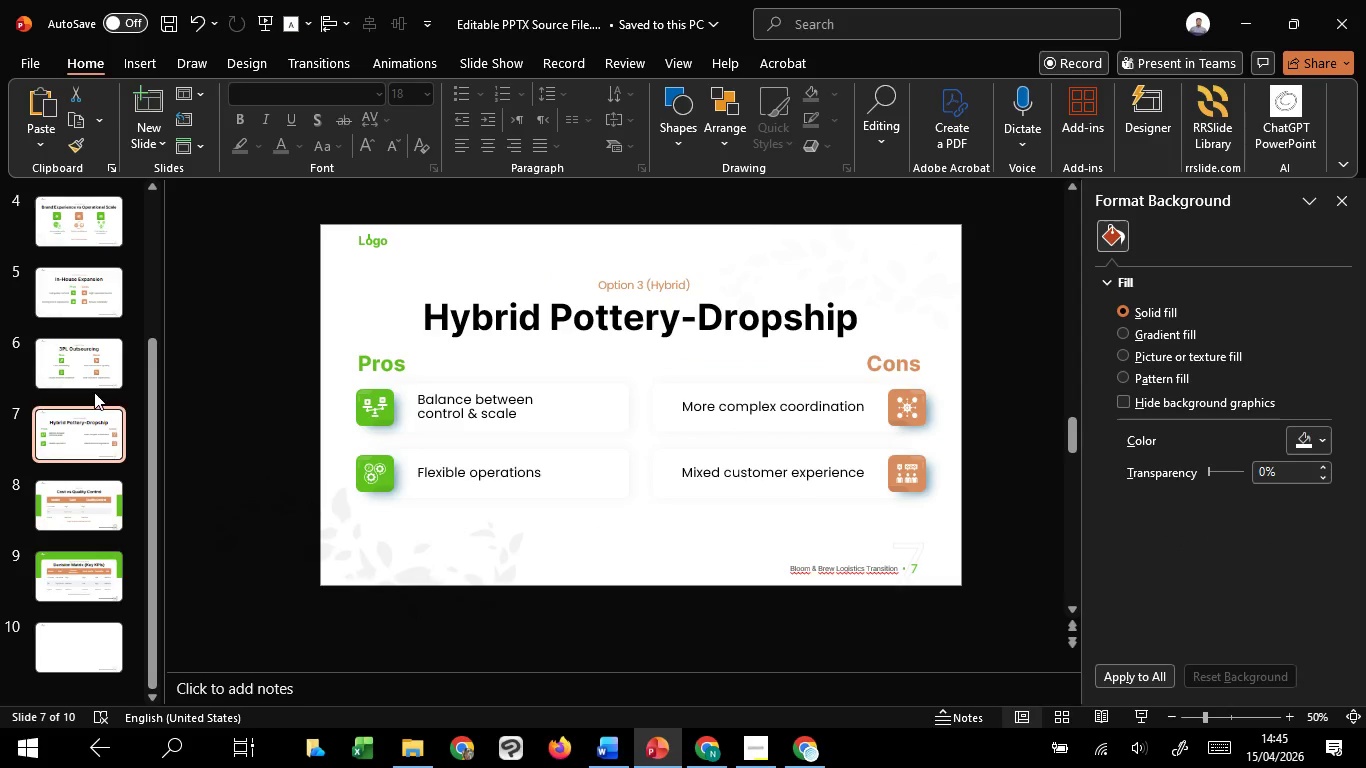 
left_click([94, 392])
 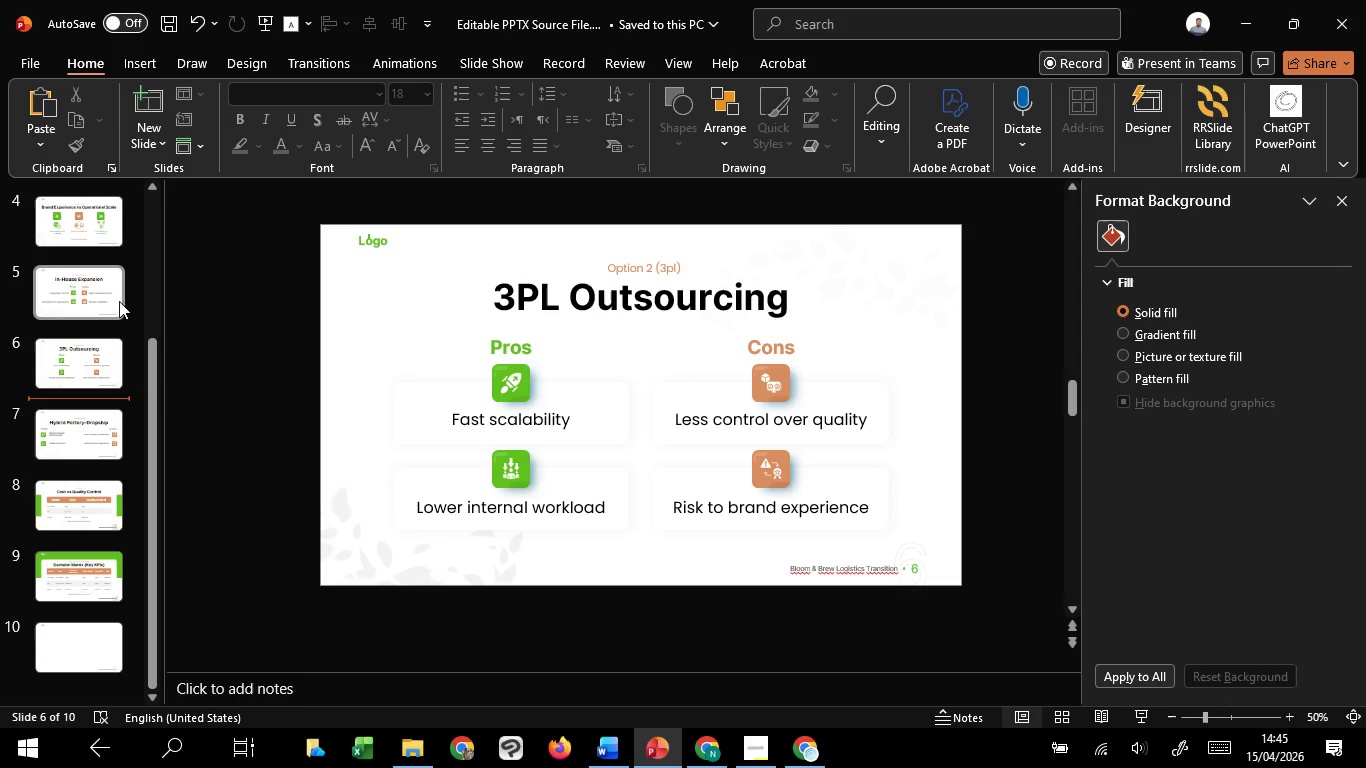 
left_click([117, 298])
 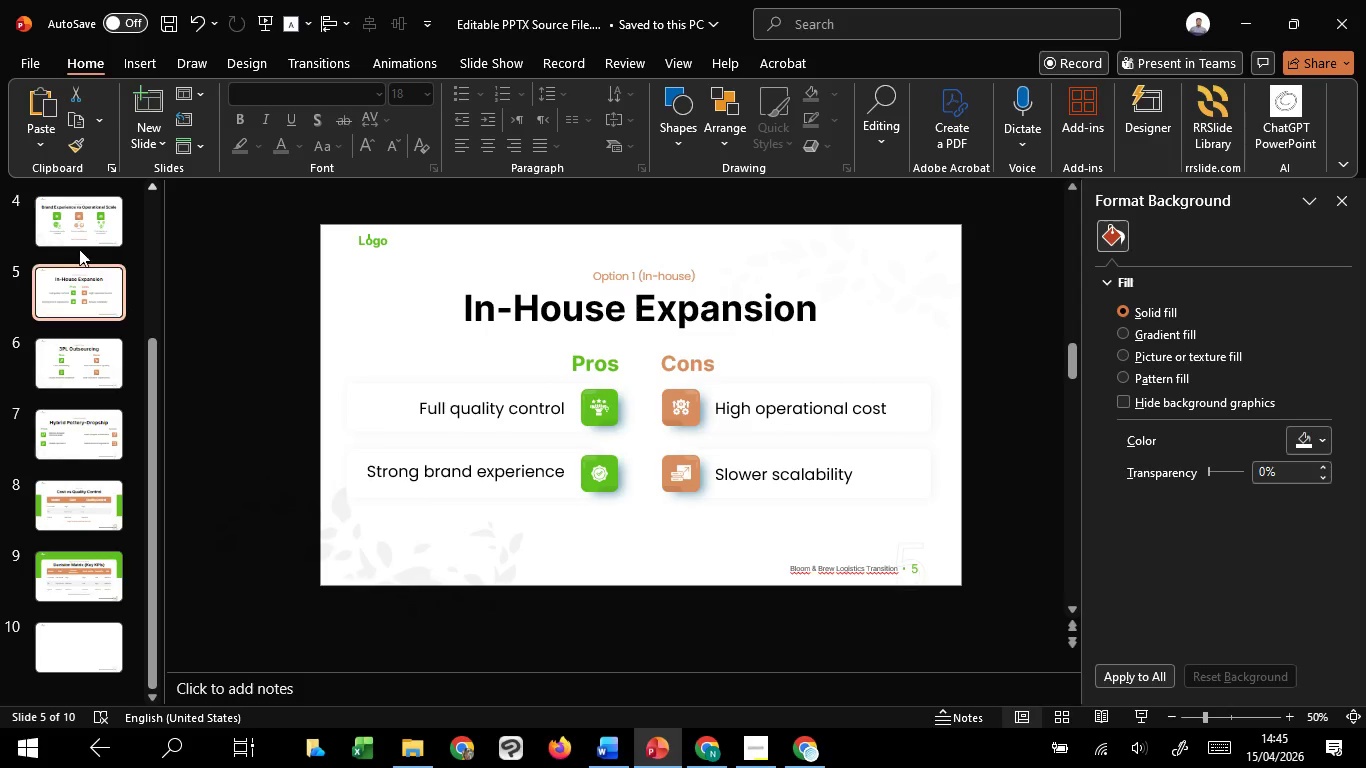 
left_click([79, 249])
 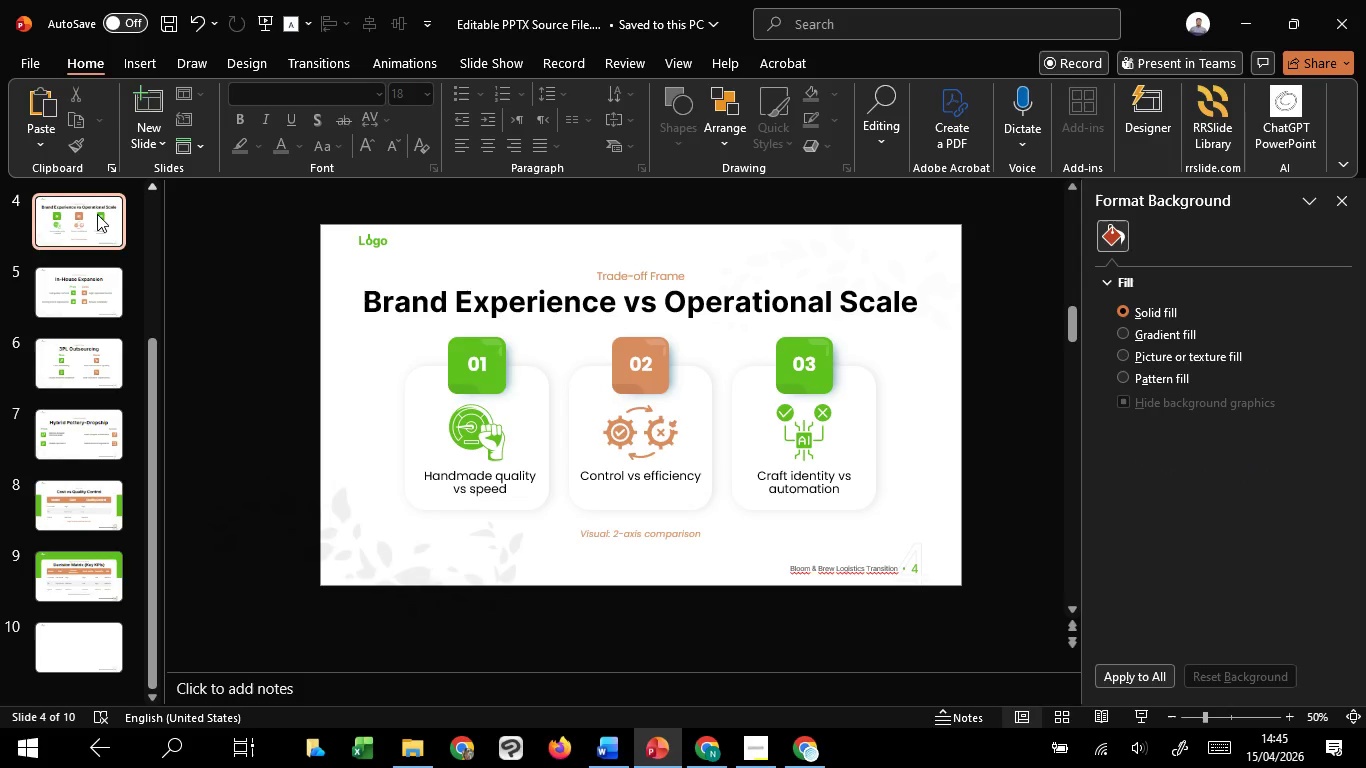 
left_click([97, 214])
 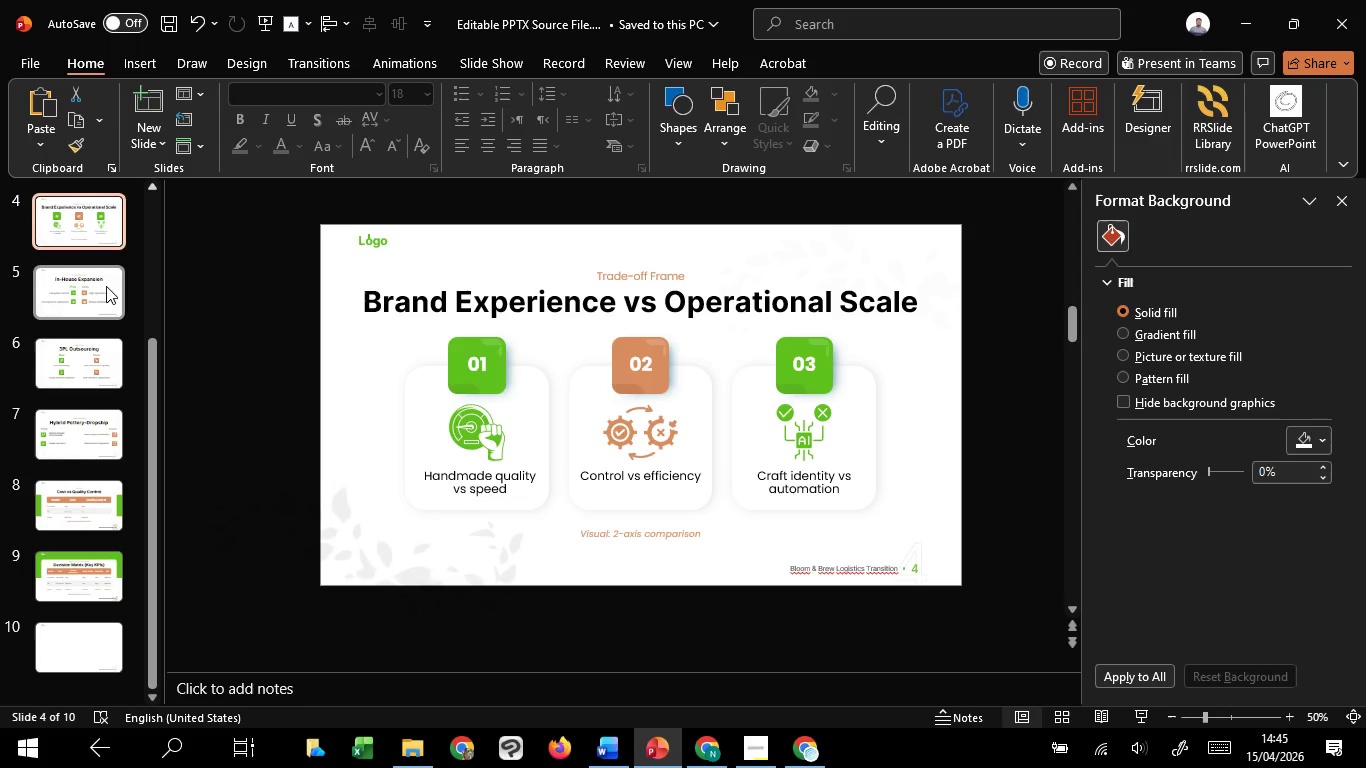 
left_click([106, 286])
 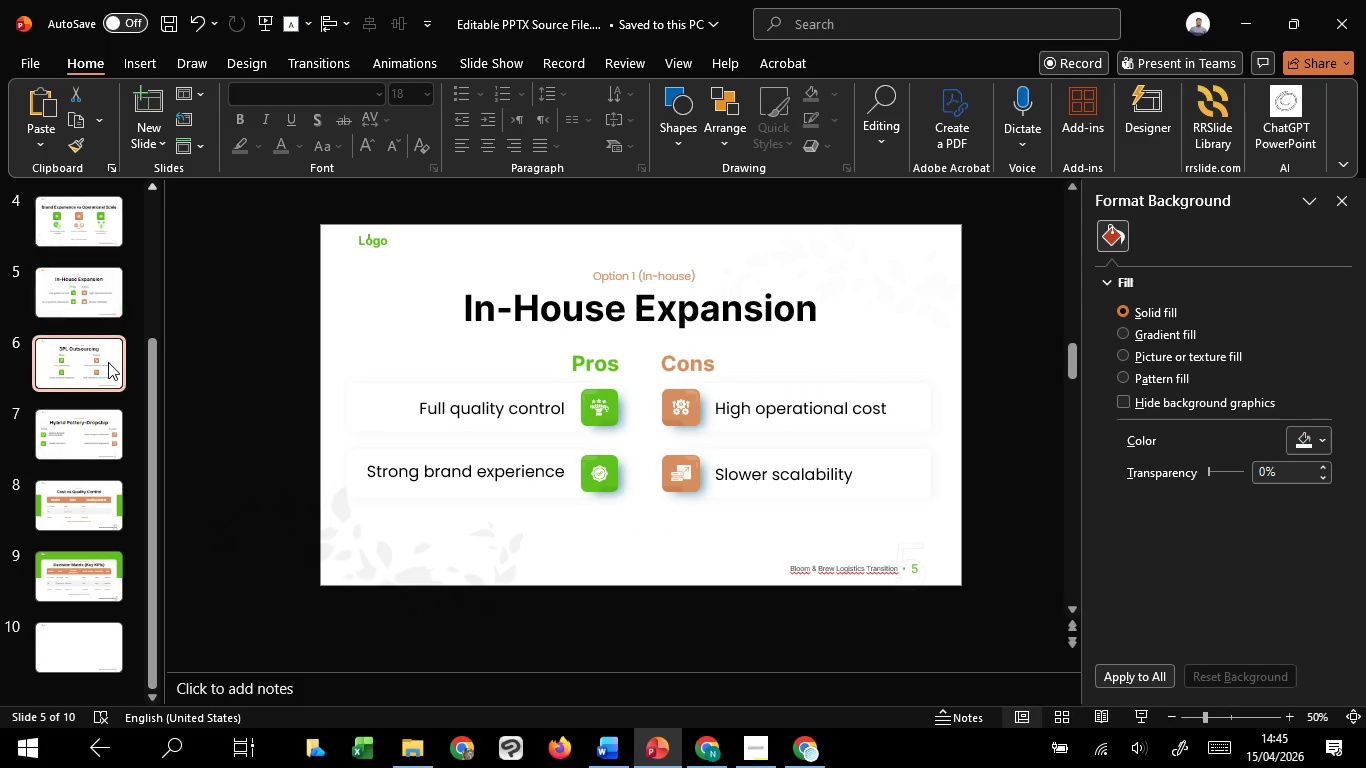 
left_click([108, 362])
 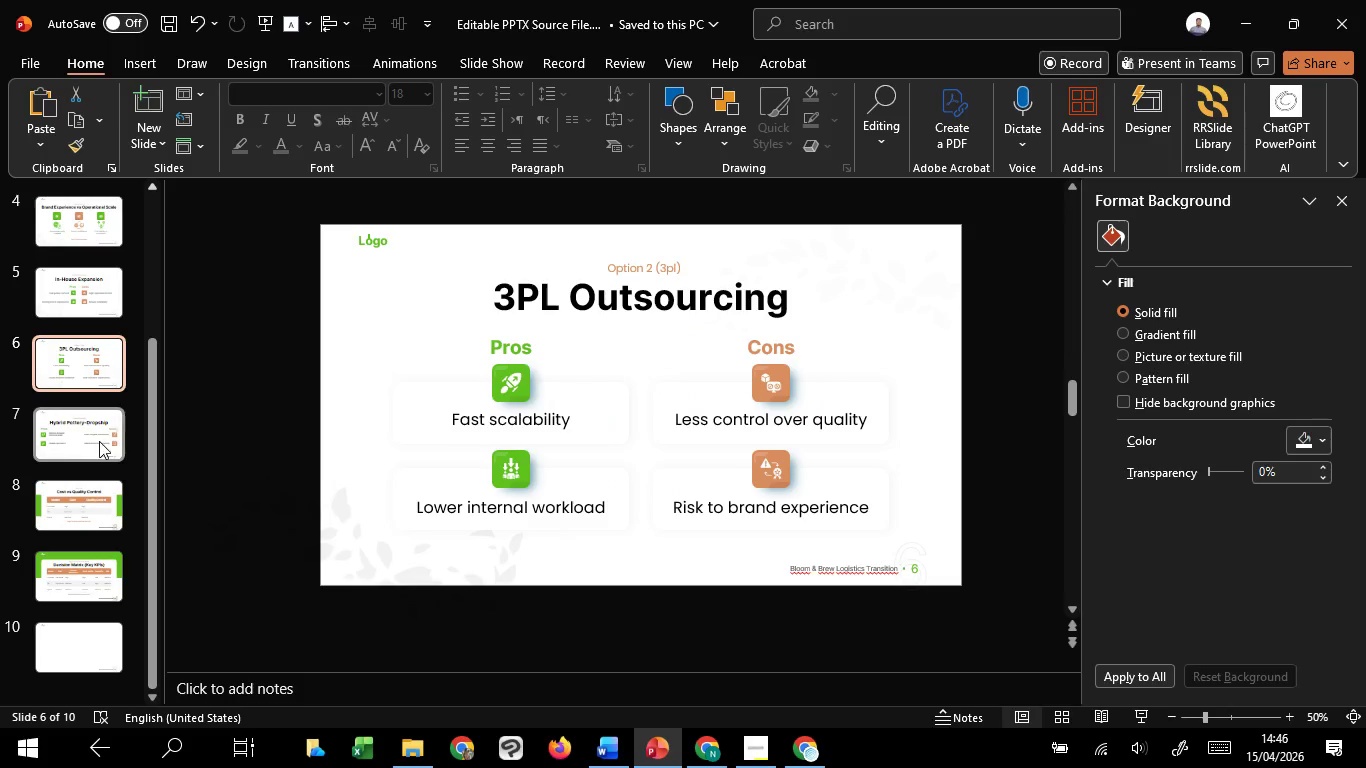 
left_click([99, 441])
 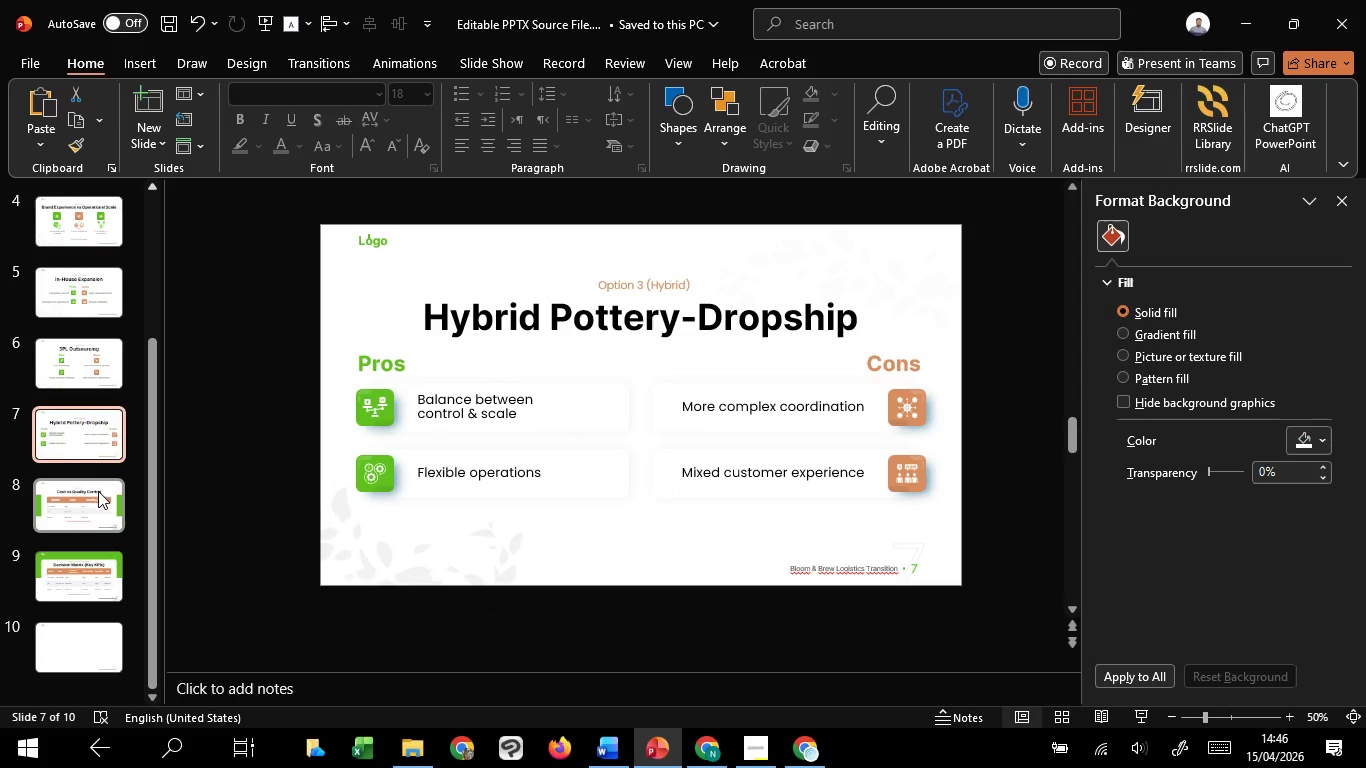 
left_click([98, 491])
 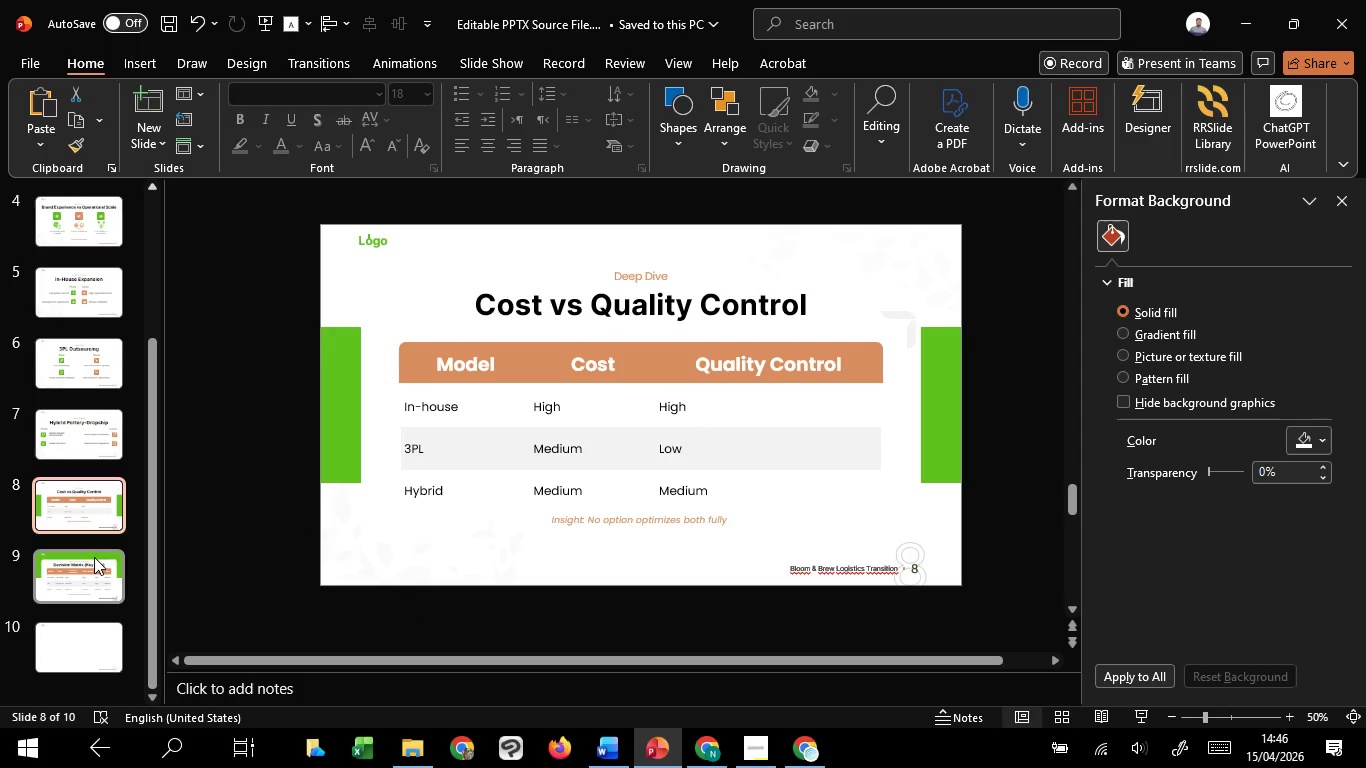 
left_click([94, 557])
 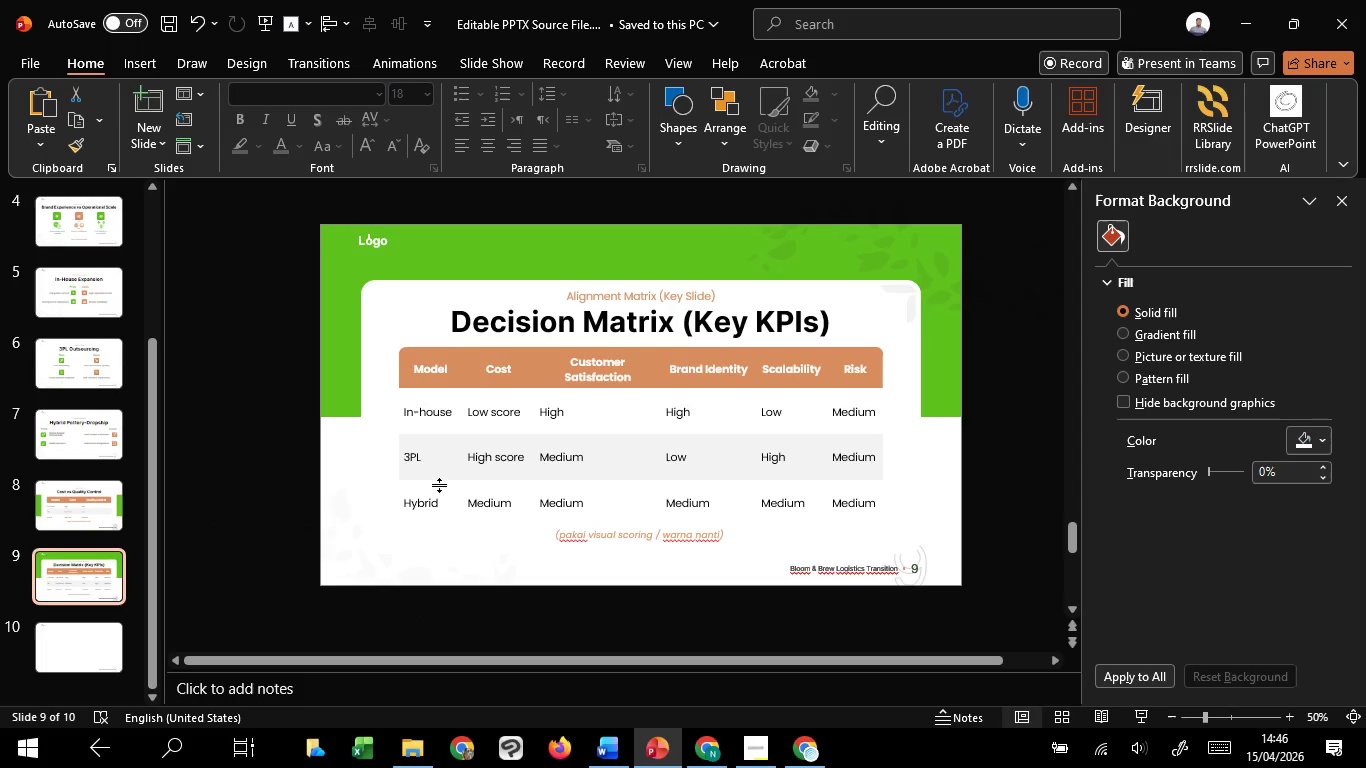 
left_click([1143, 722])
 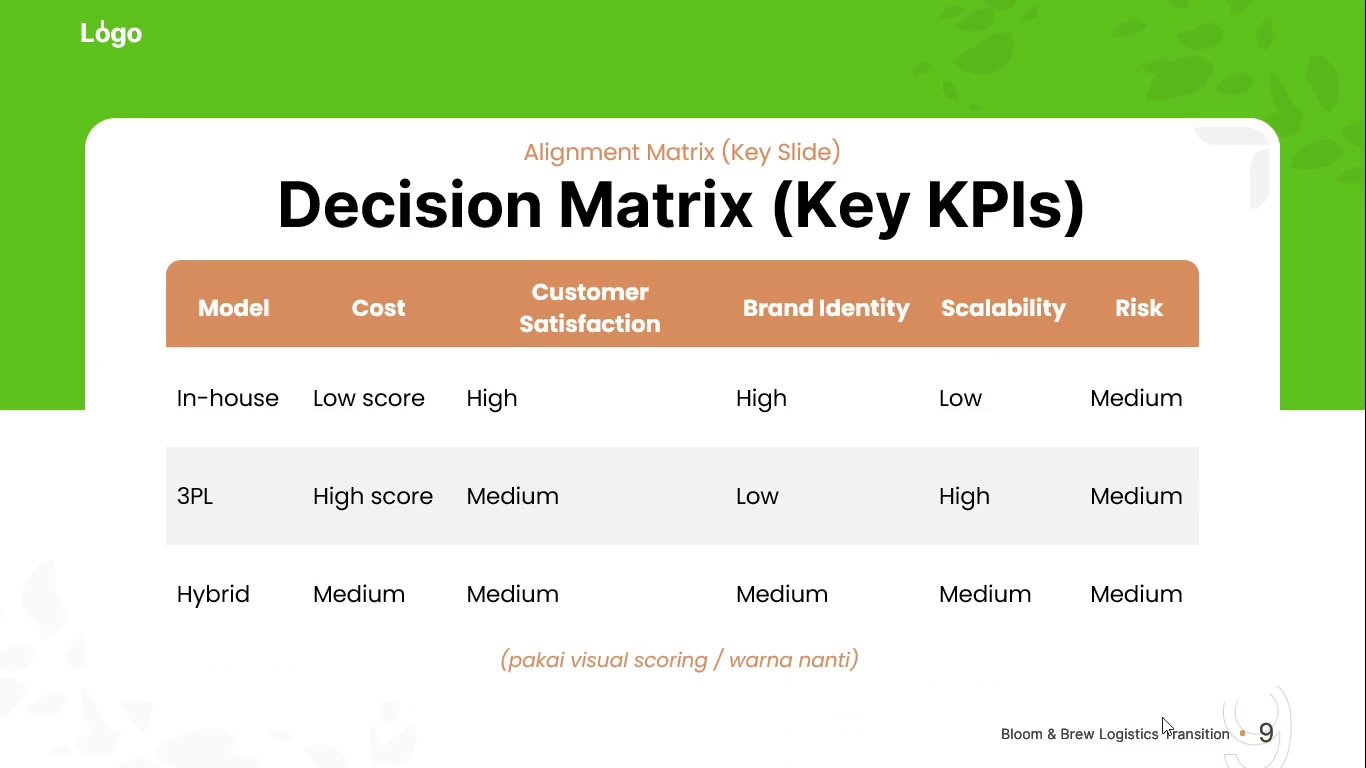 
wait(17.3)
 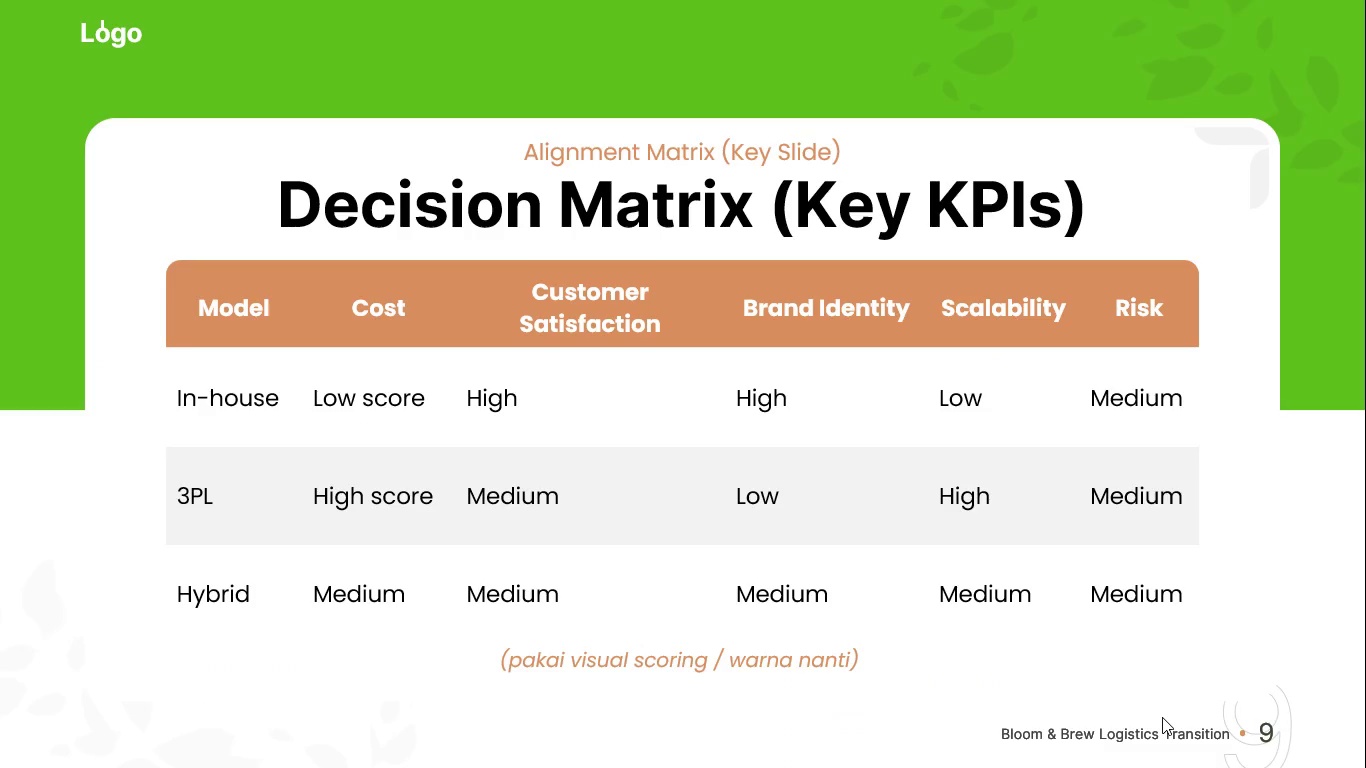 
key(Escape)
 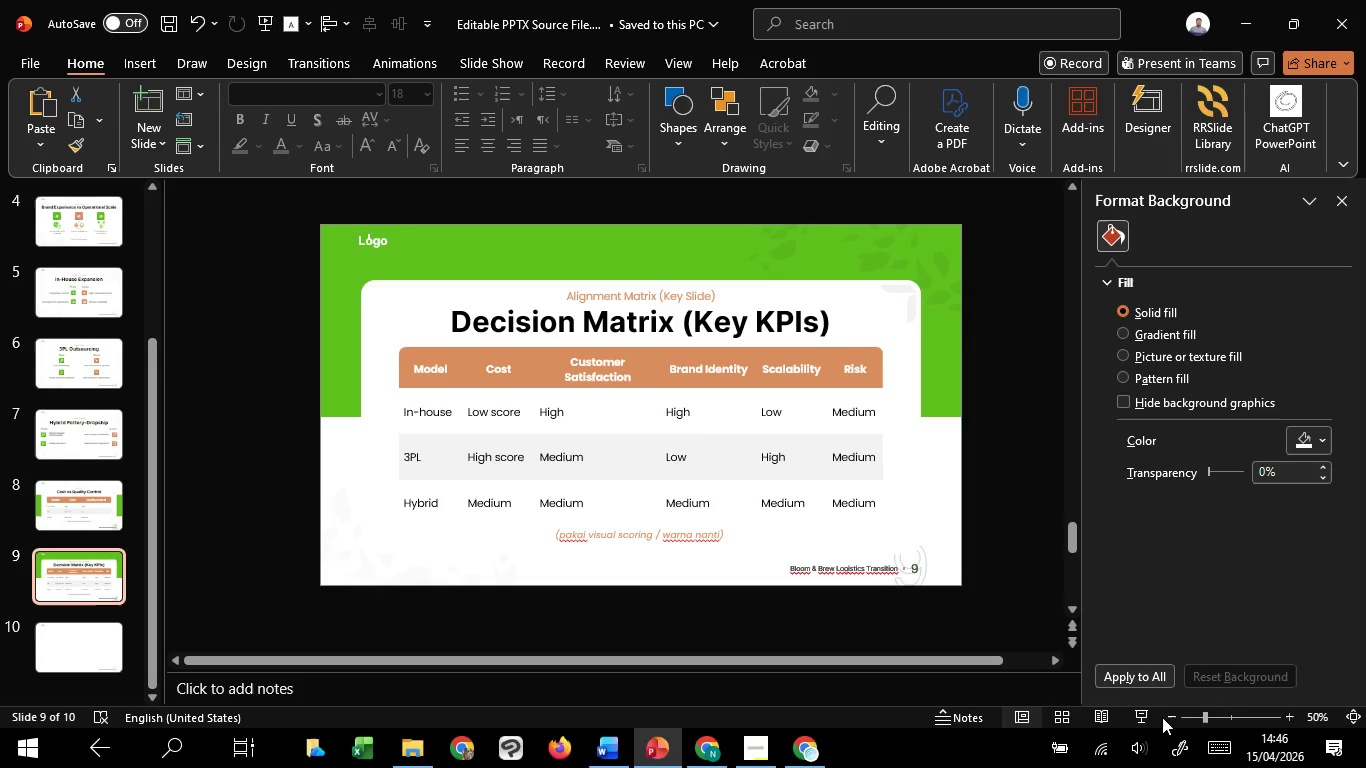 
left_click([1162, 717])
 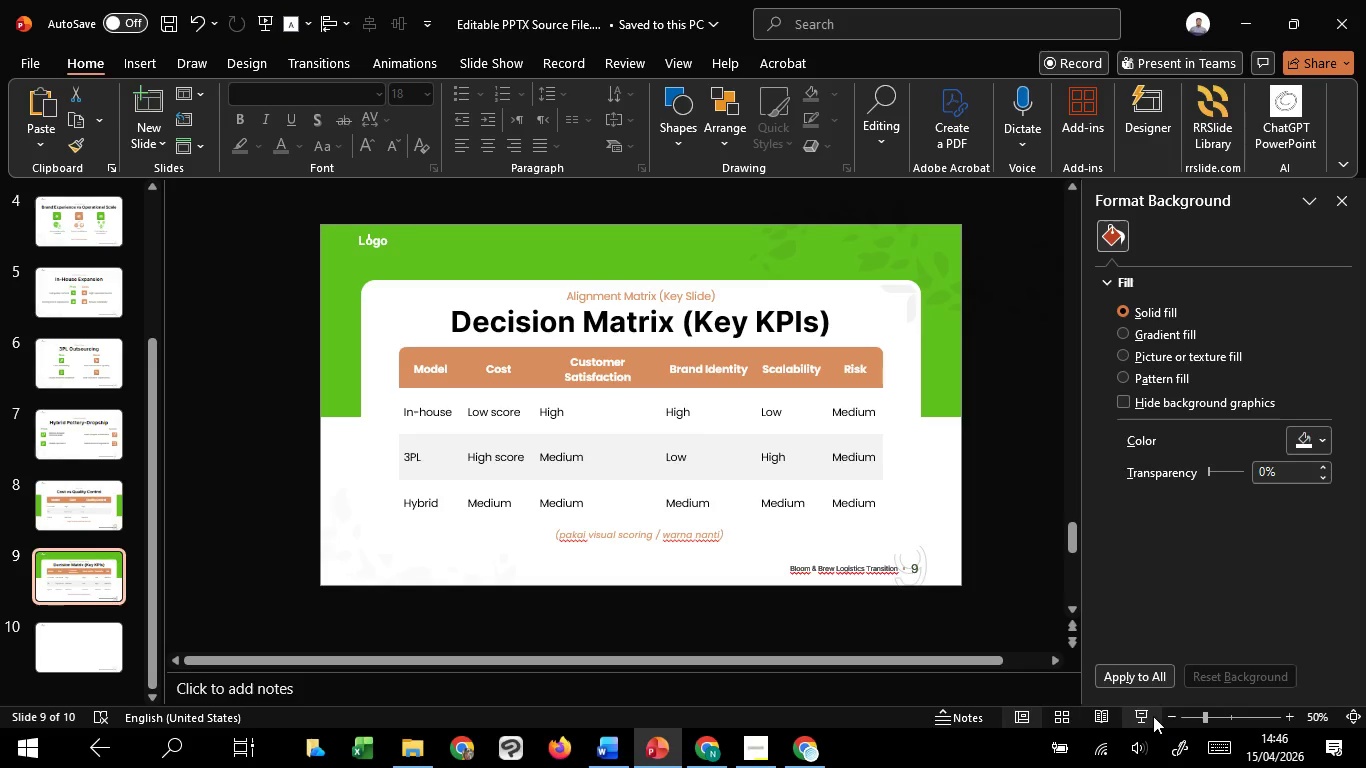 
left_click([1152, 716])
 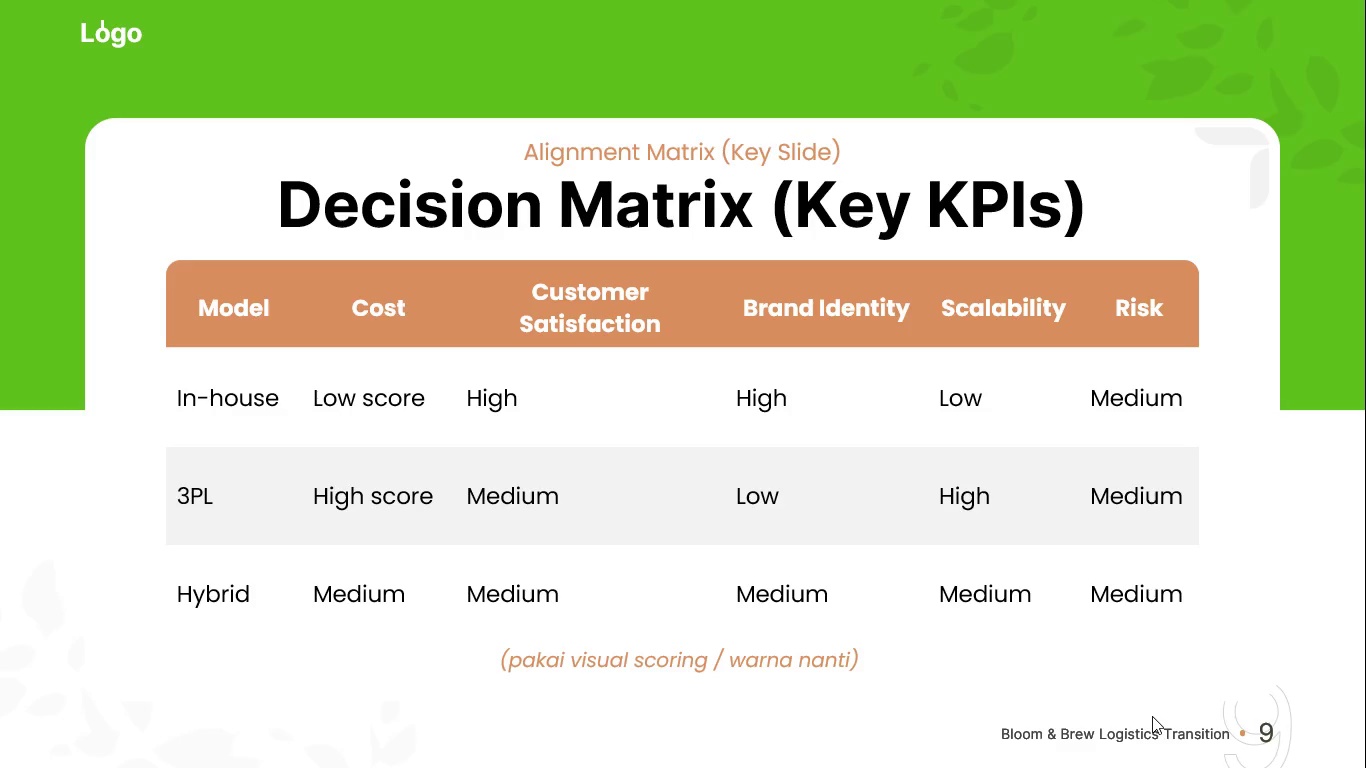 
wait(11.03)
 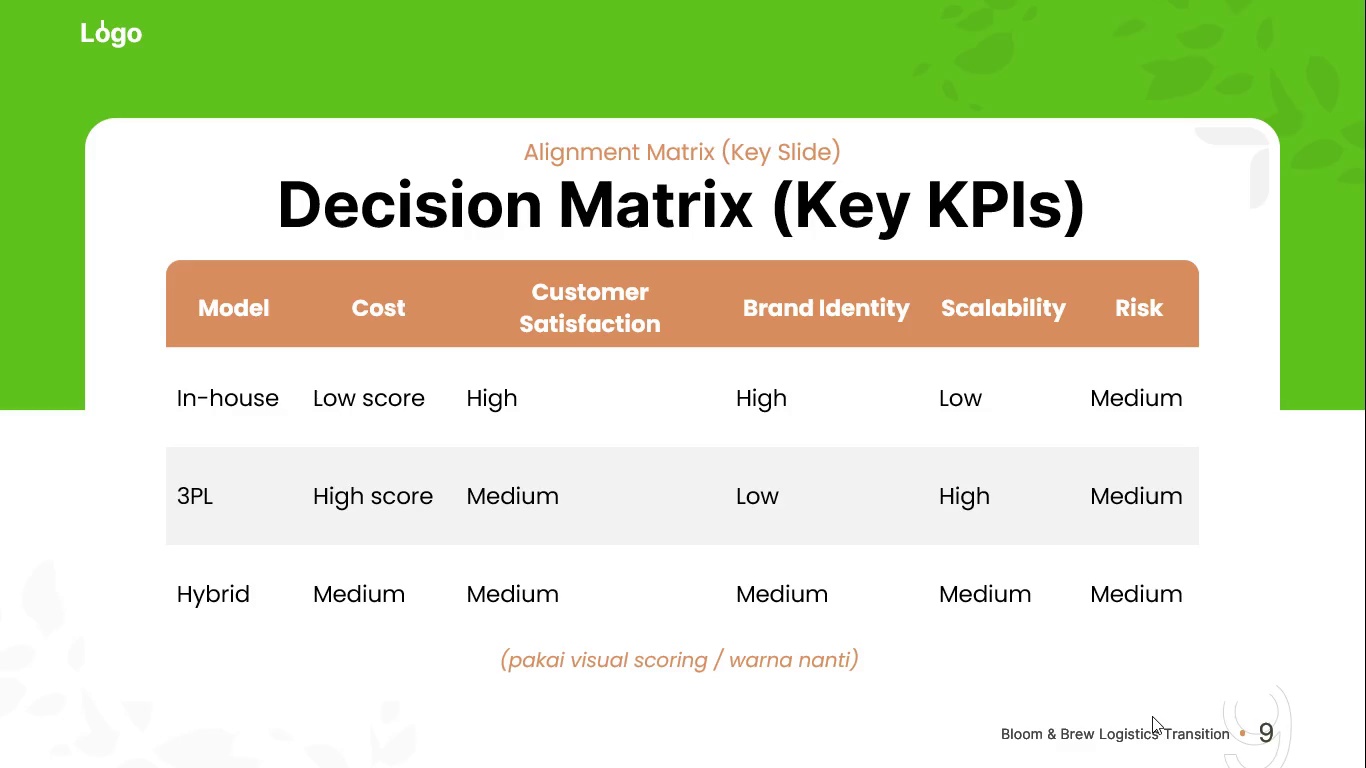 
key(Escape)
 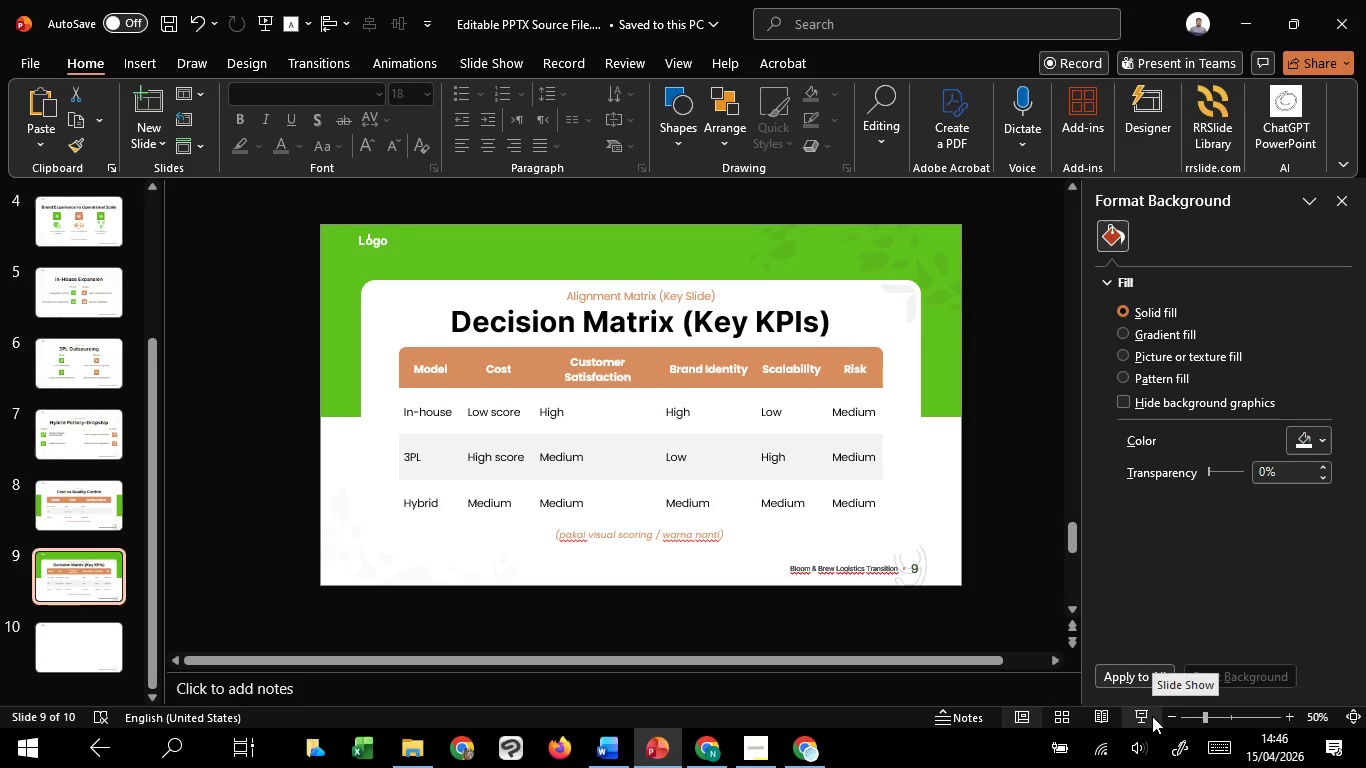 
left_click([1152, 716])
 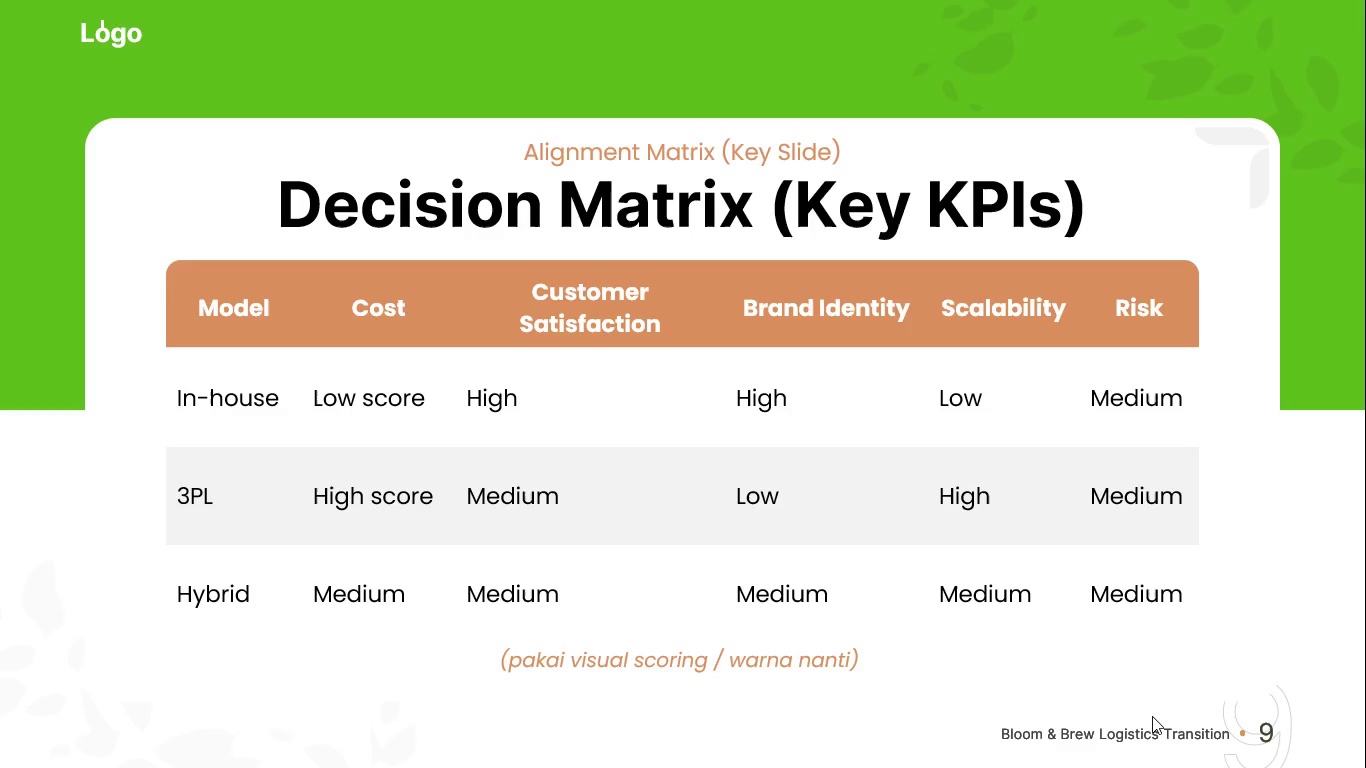 
wait(5.81)
 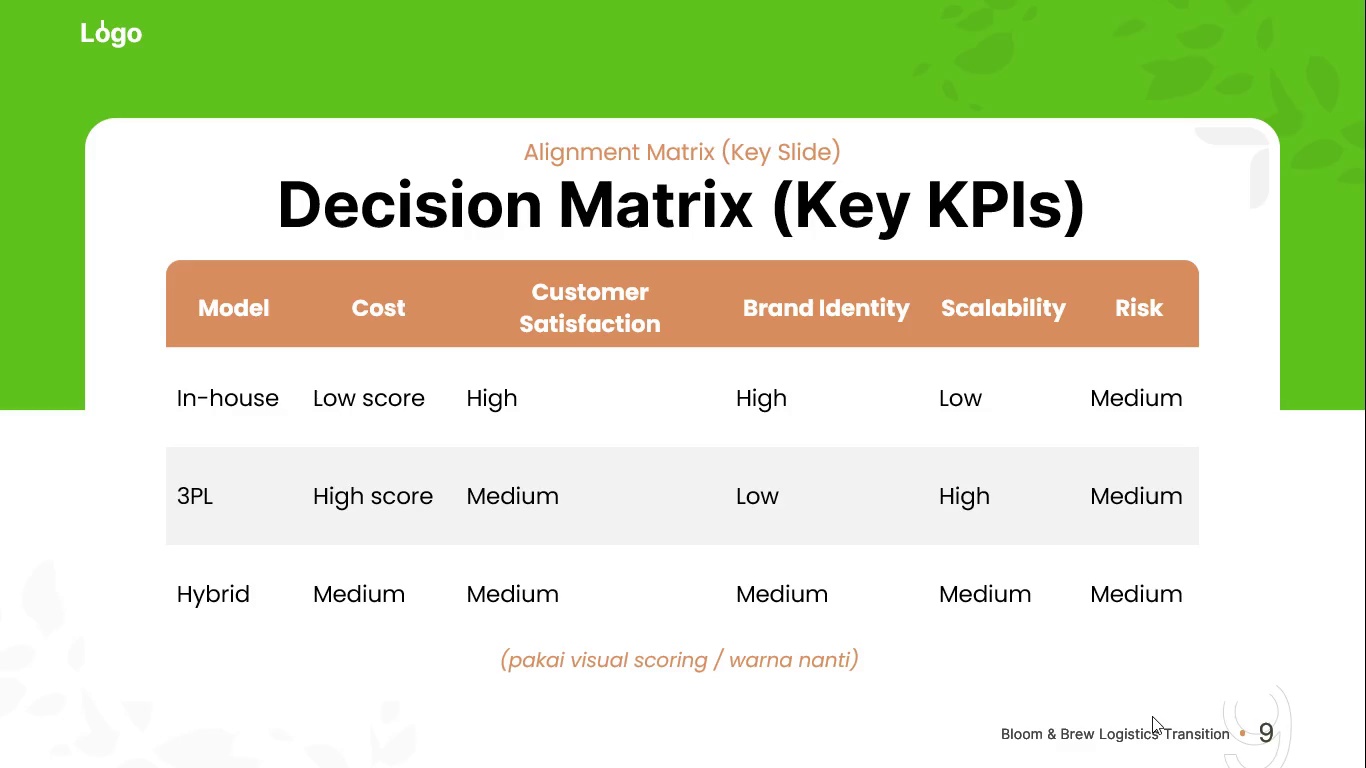 
key(Escape)
 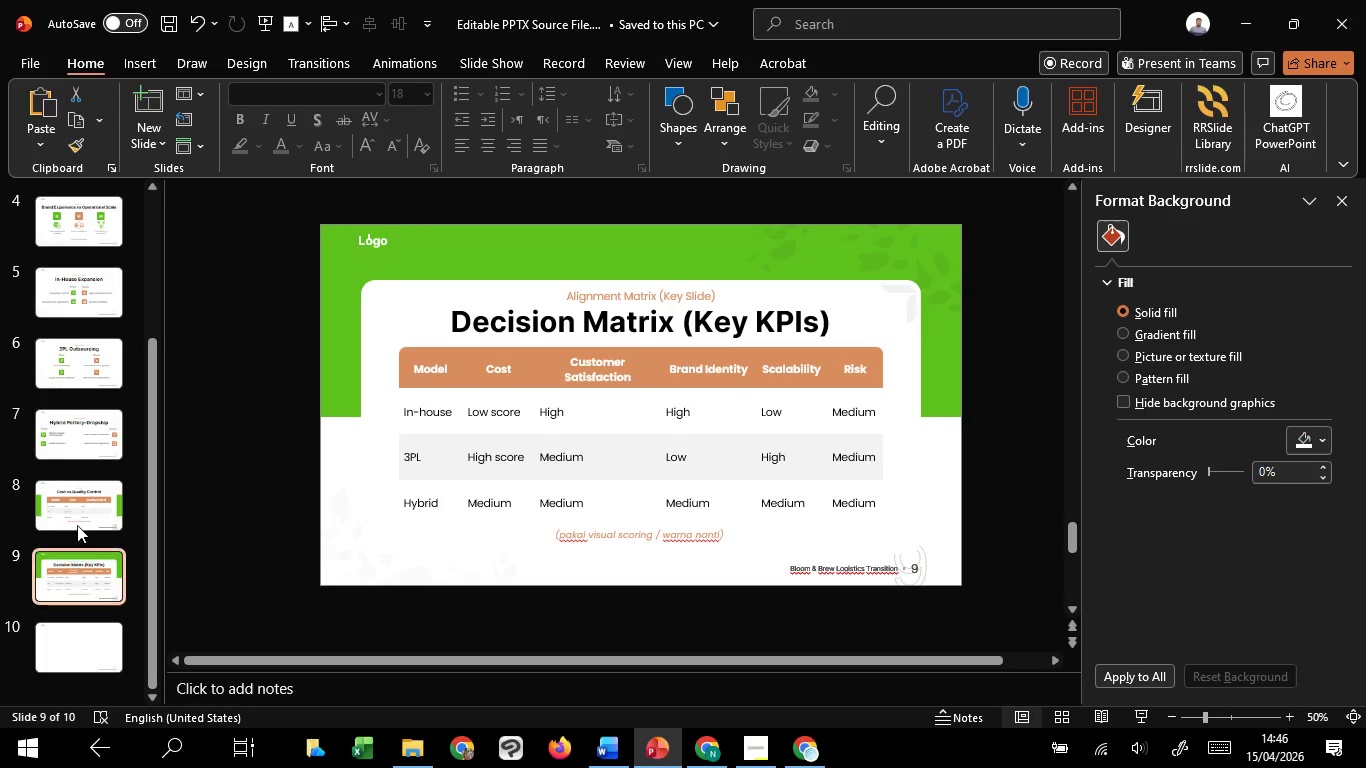 
left_click([78, 516])
 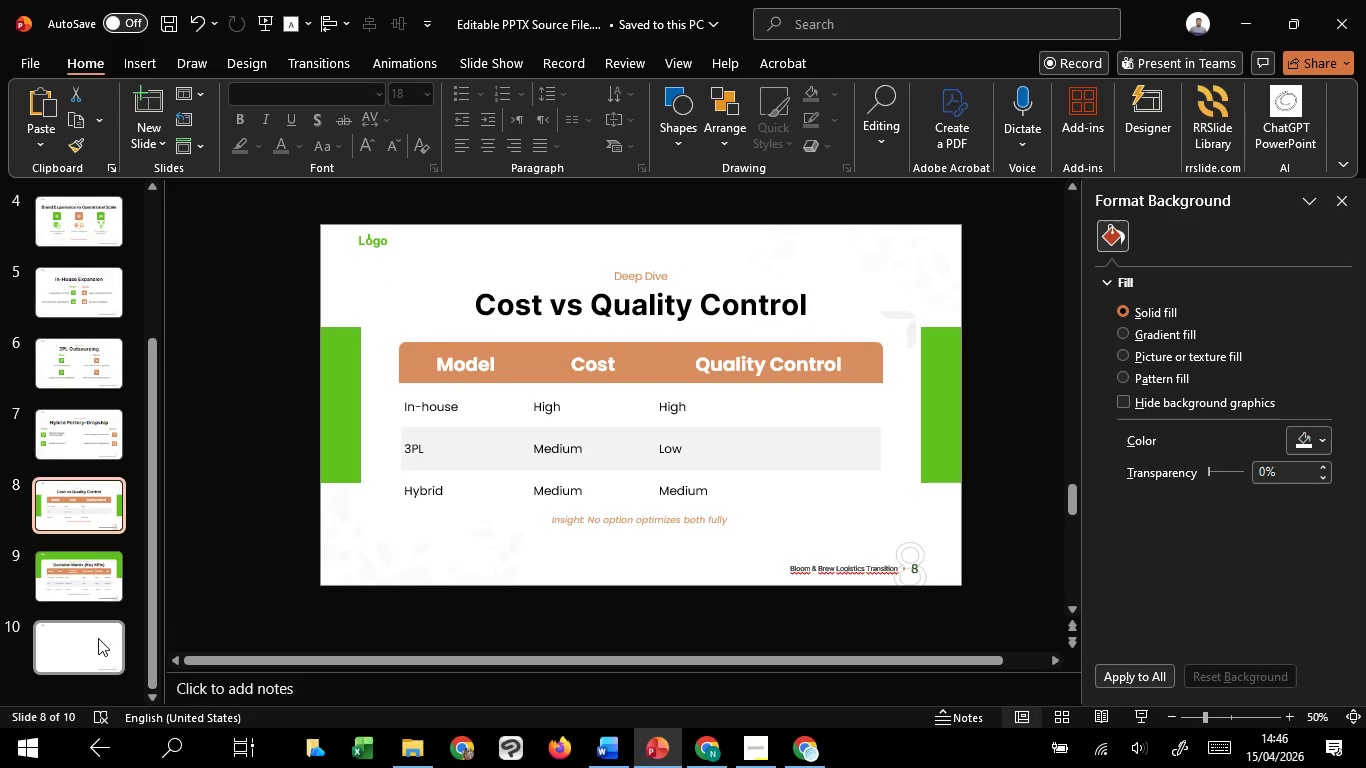 
left_click([98, 638])
 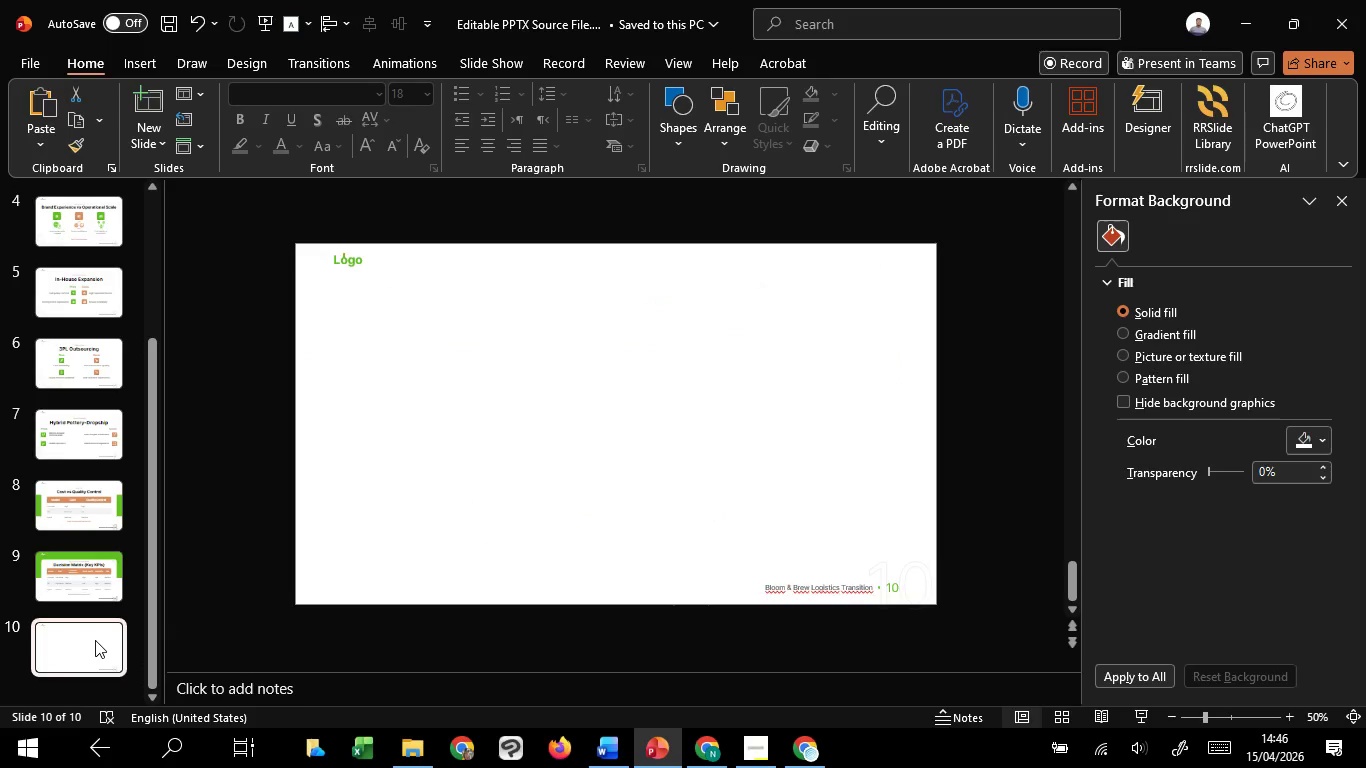 
right_click([95, 640])
 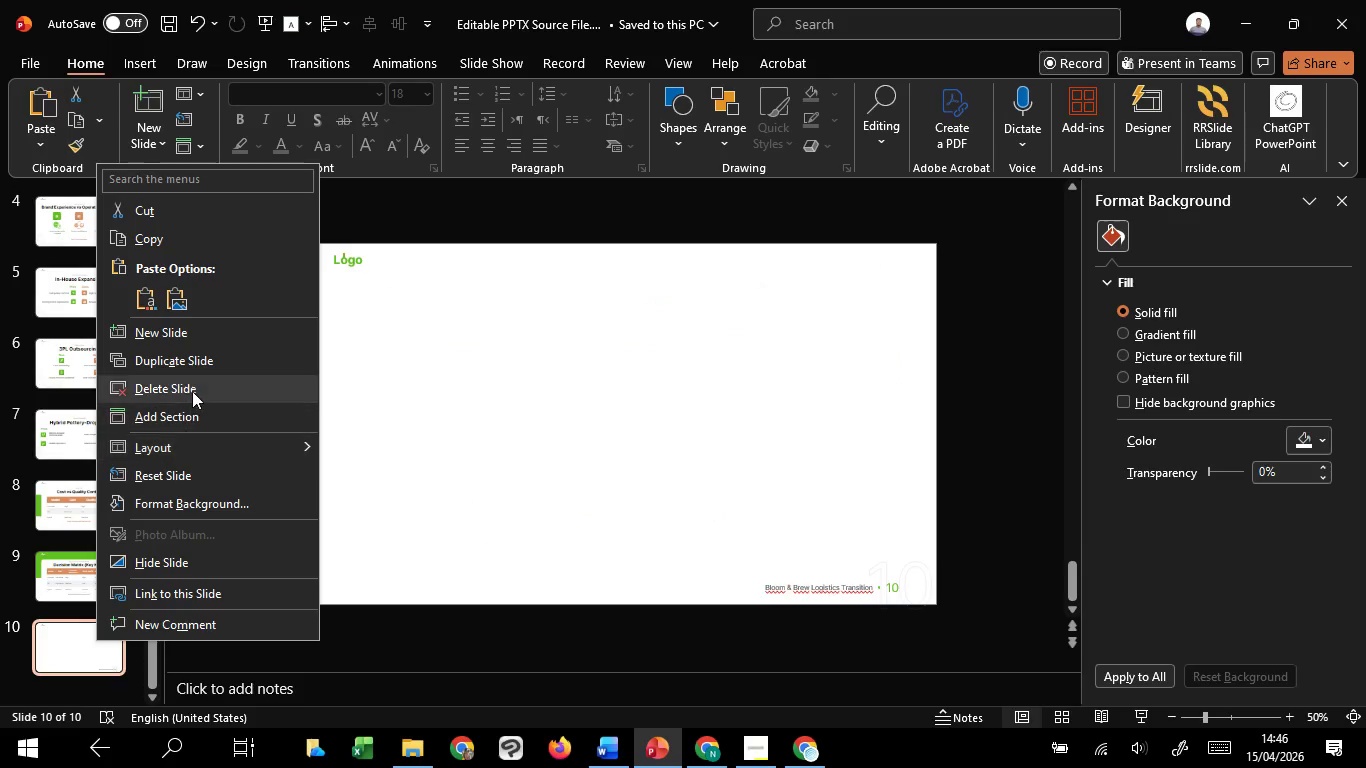 
left_click([192, 391])
 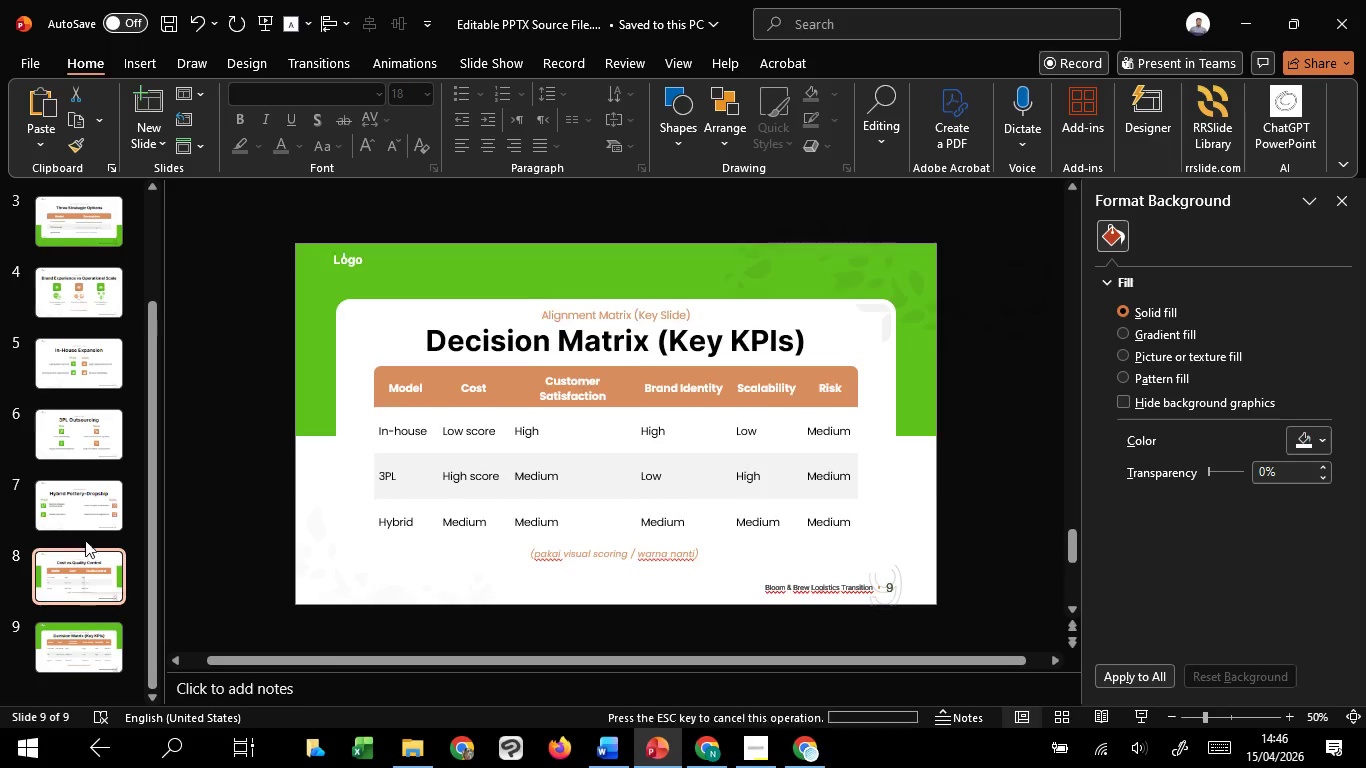 
double_click([85, 513])
 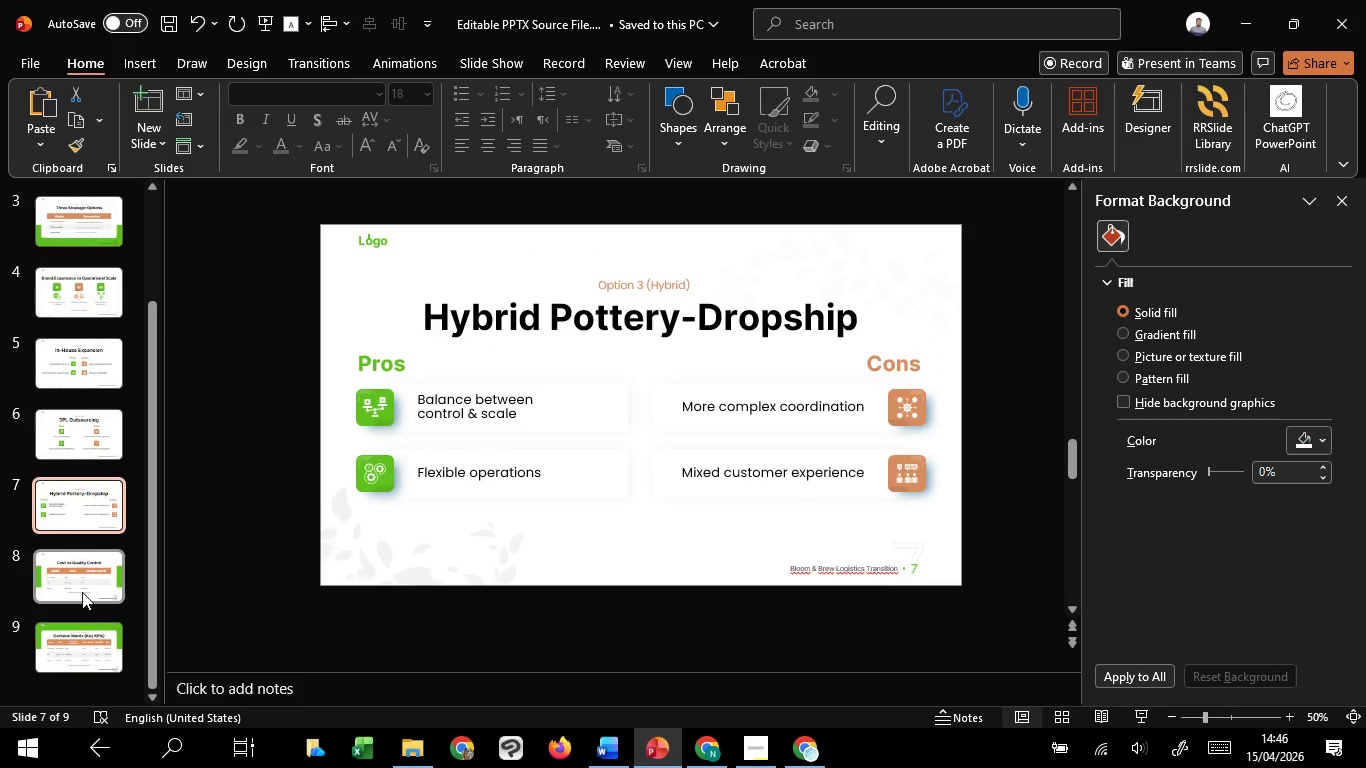 
left_click([82, 592])
 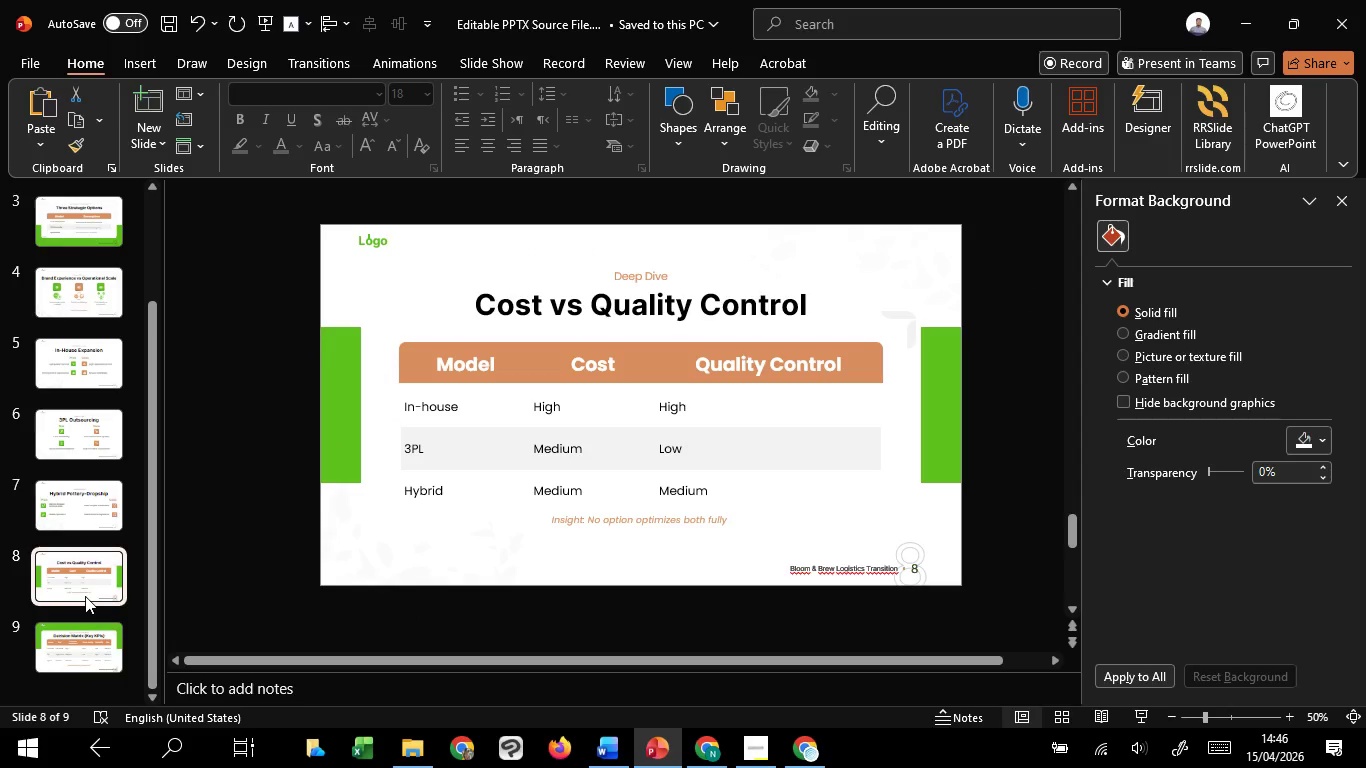 
scroll: coordinate [85, 596], scroll_direction: up, amount: 3.0
 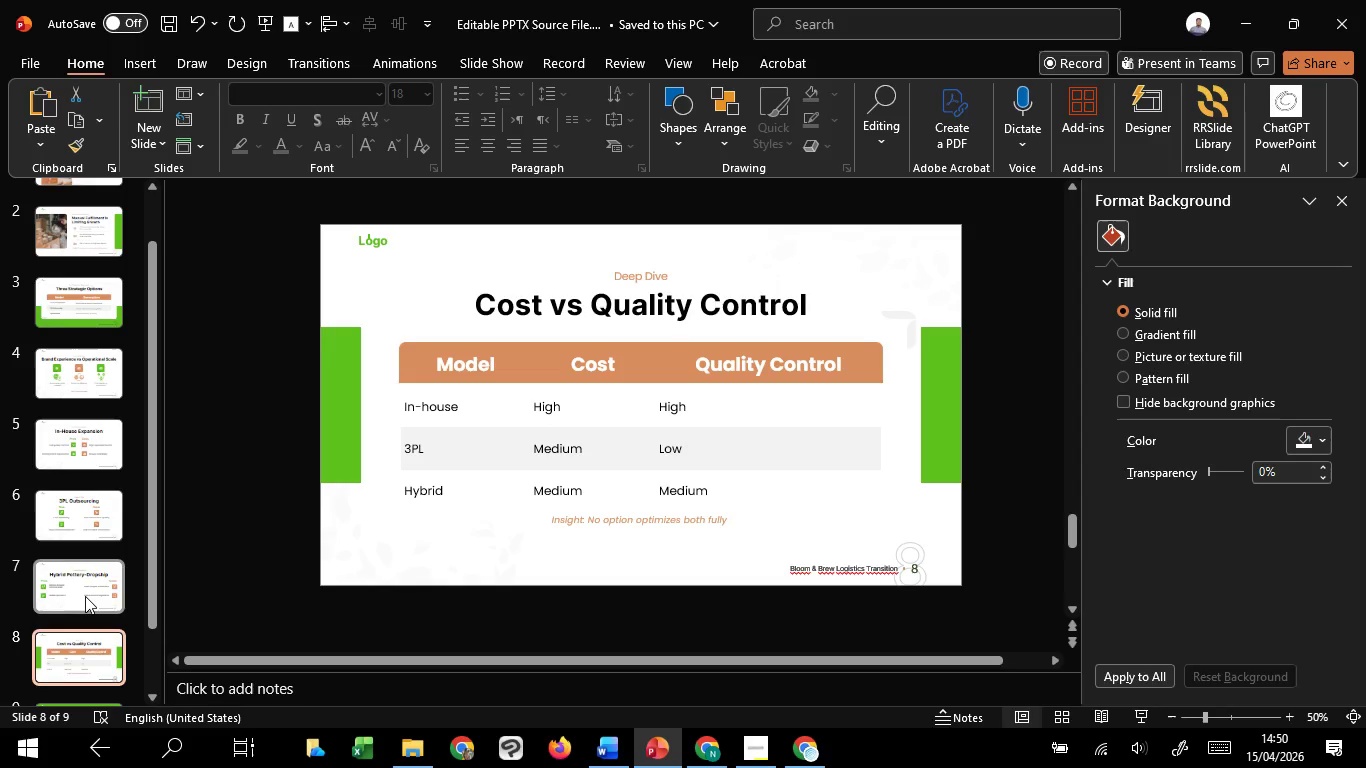 
wait(244.61)
 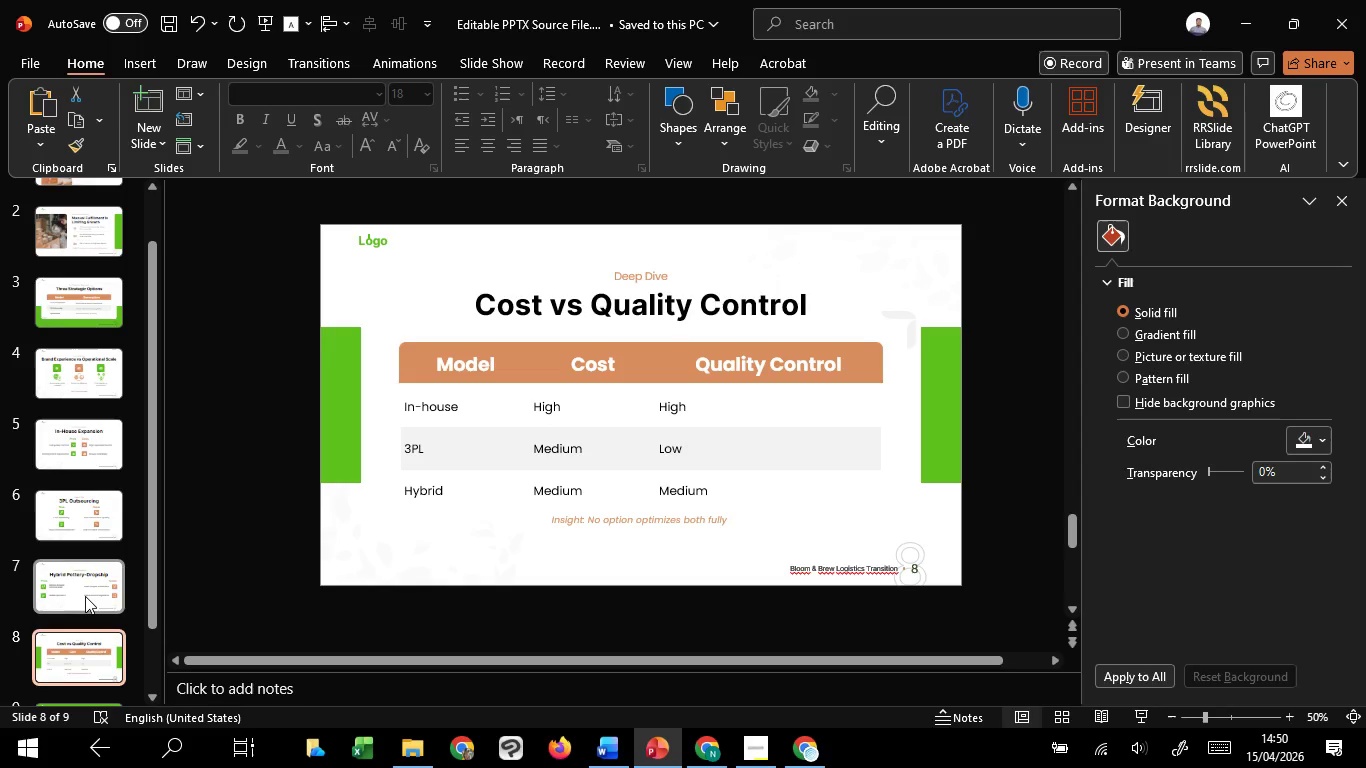 
left_click([206, 464])
 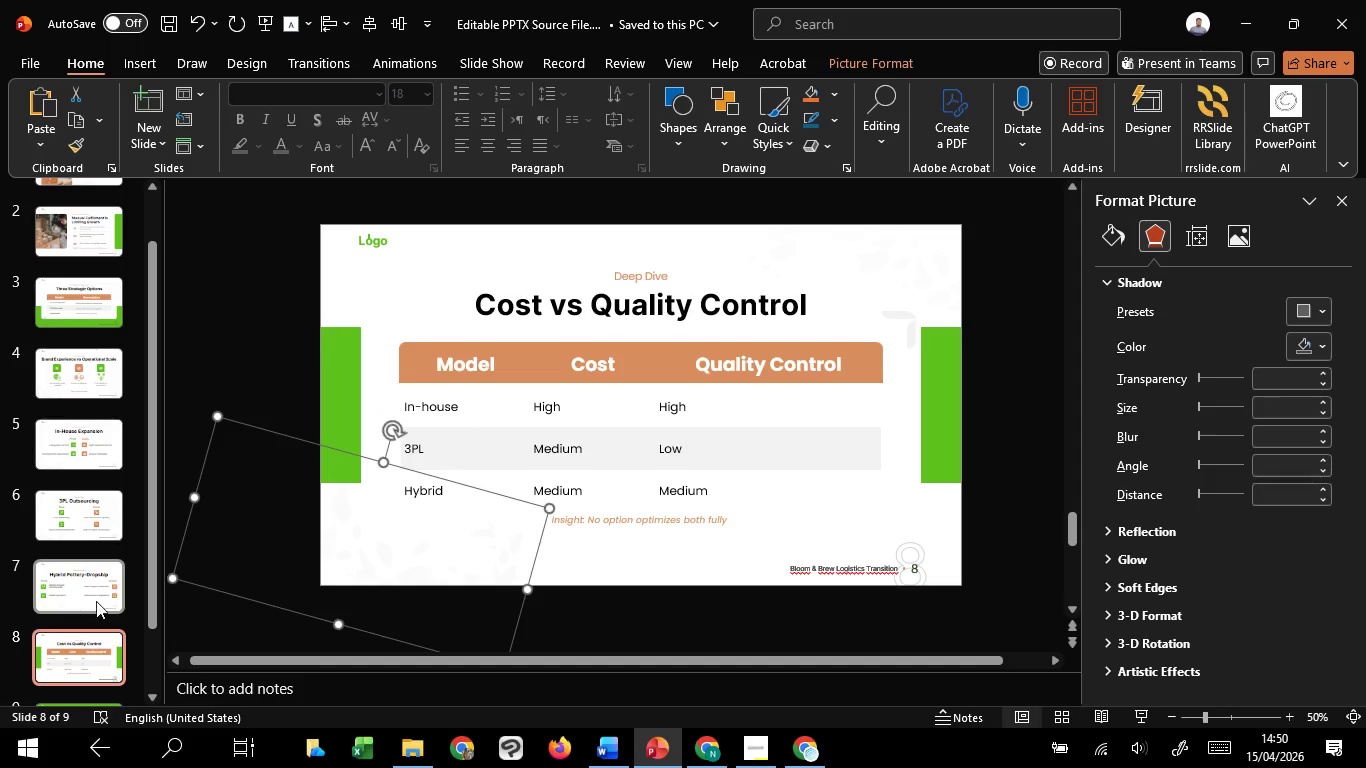 
left_click([96, 601])
 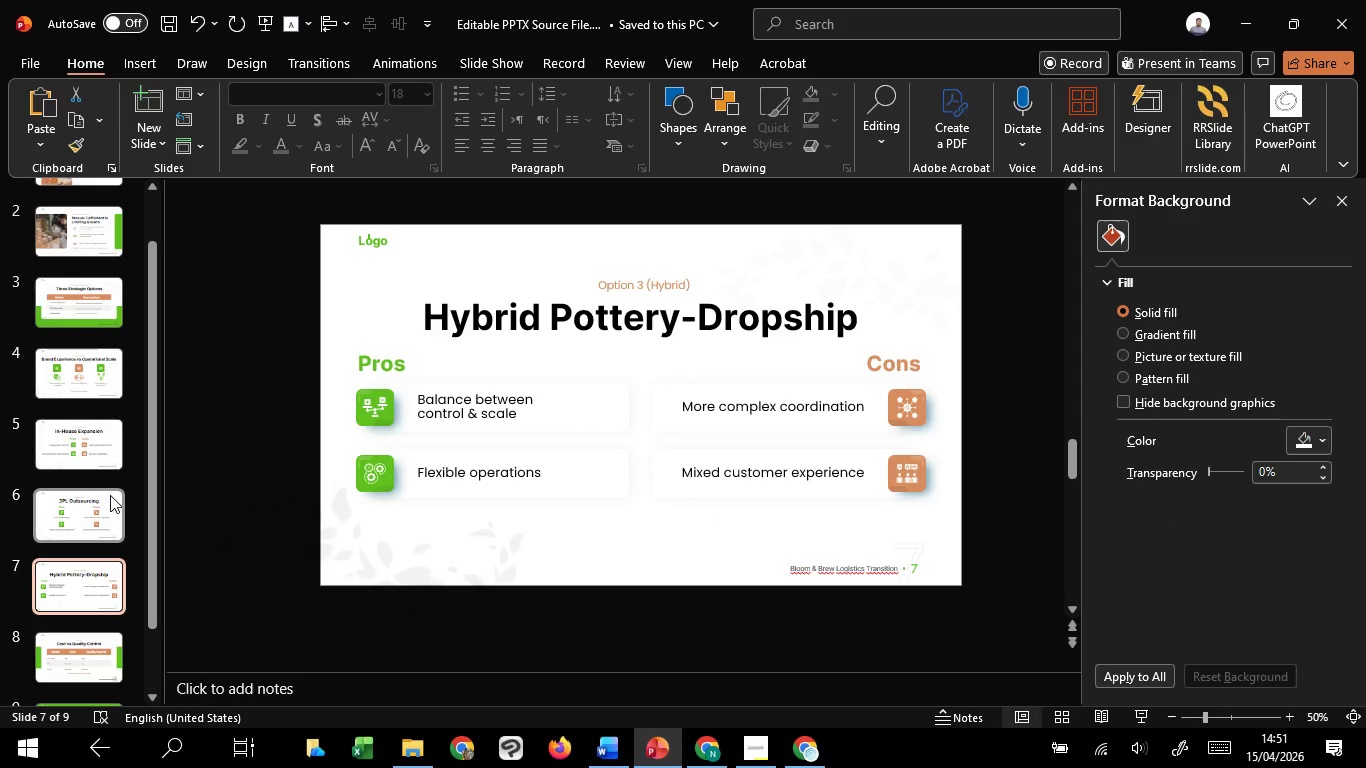 
left_click([110, 495])
 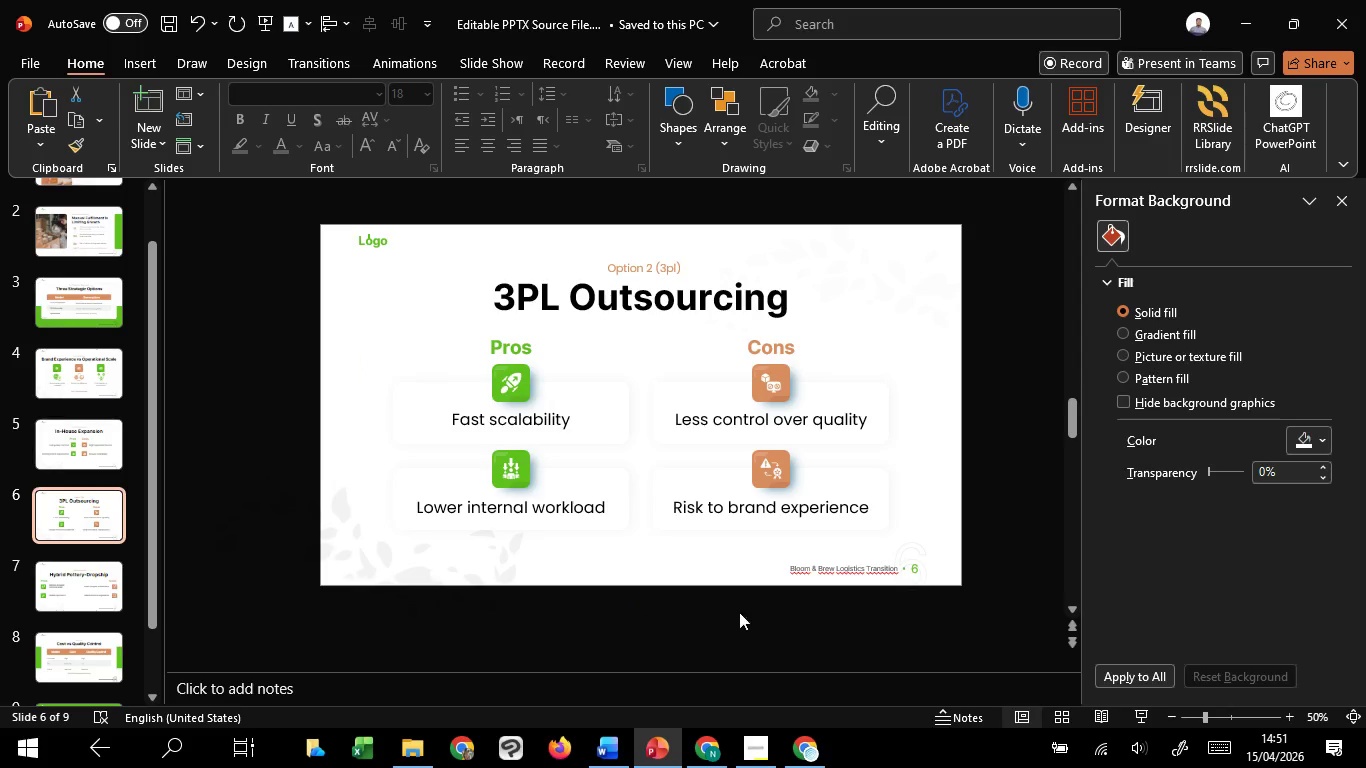 
mouse_move([758, 726])
 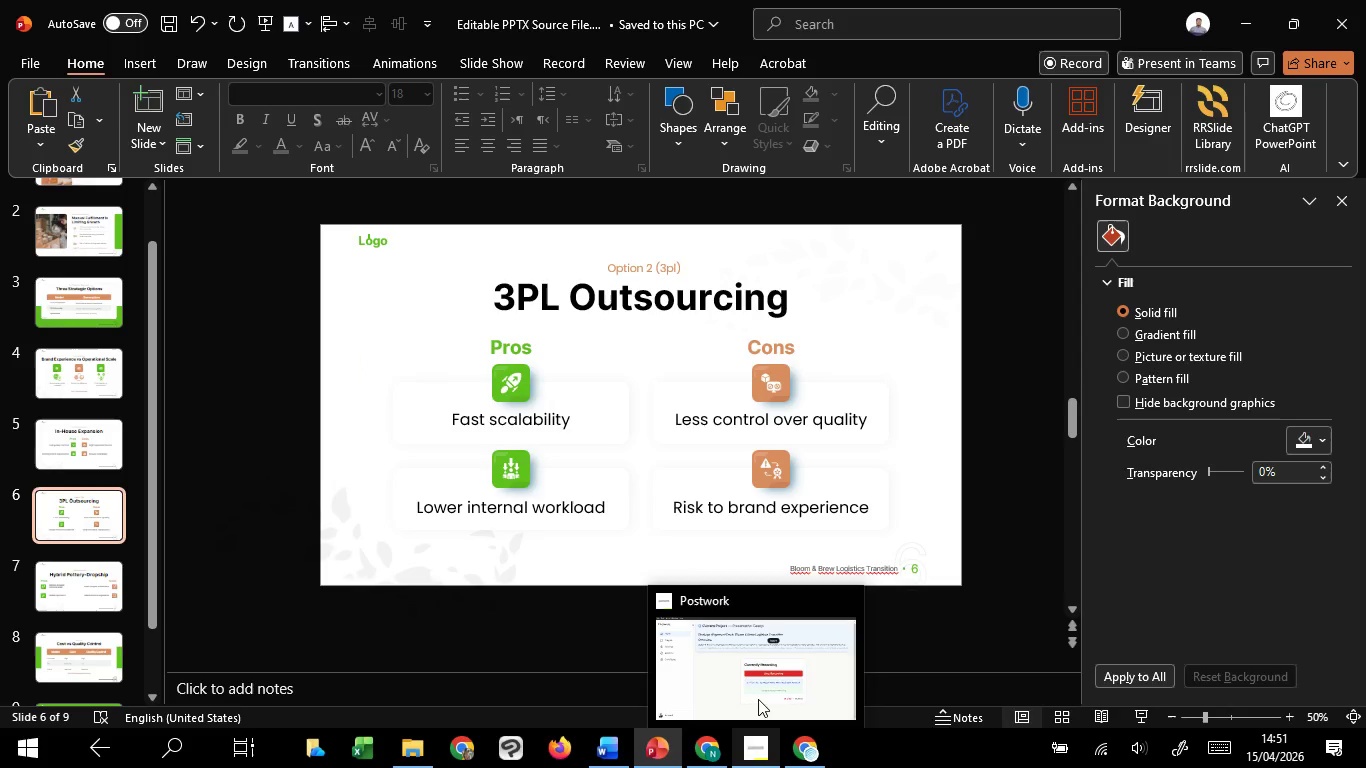 
mouse_move([733, 644])
 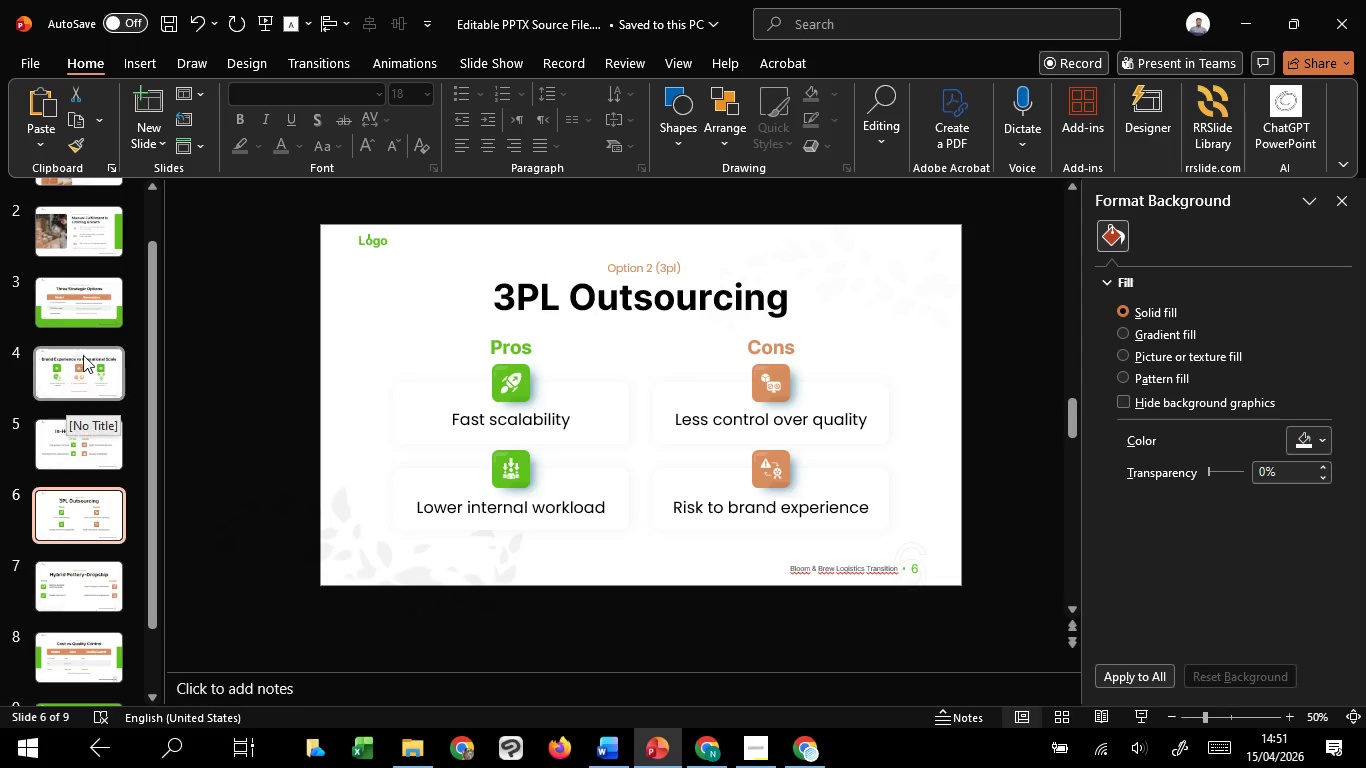 
left_click([83, 355])
 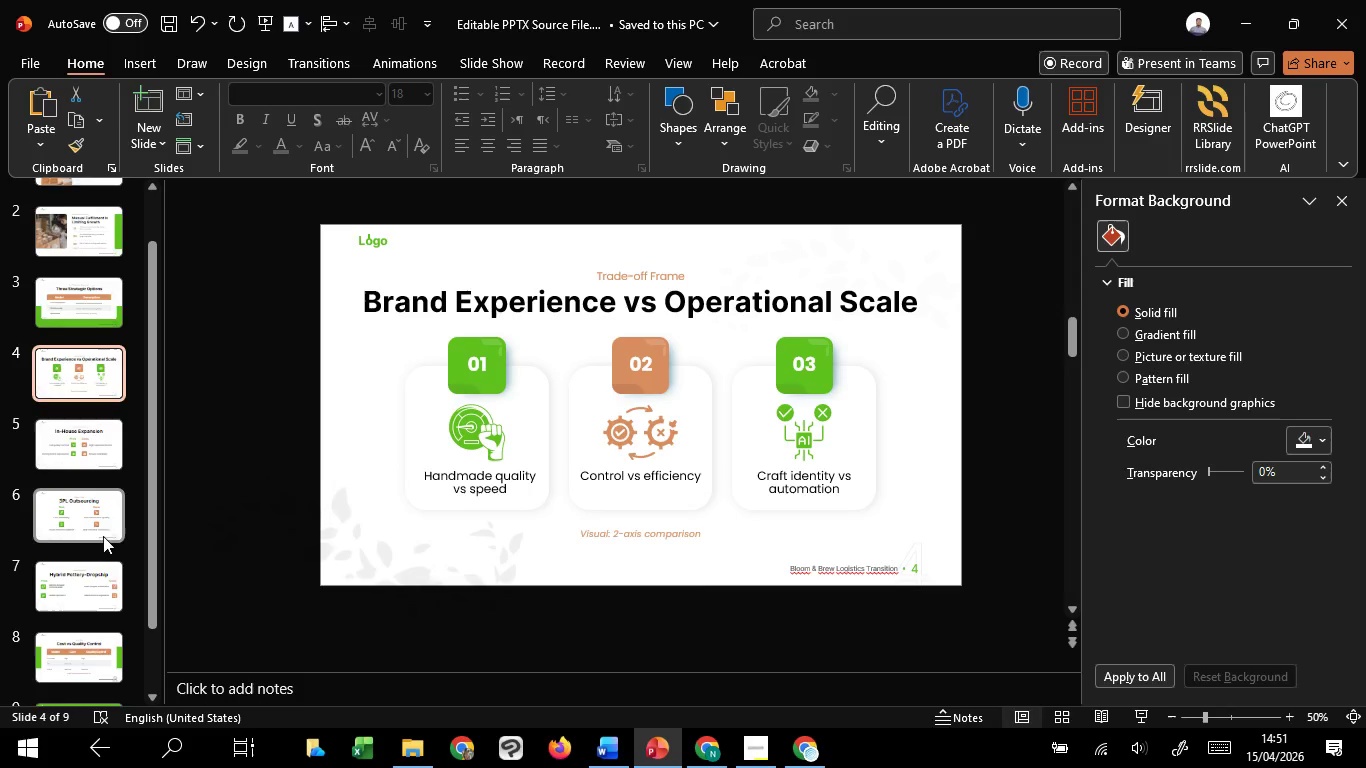 
scroll: coordinate [99, 547], scroll_direction: down, amount: 4.0
 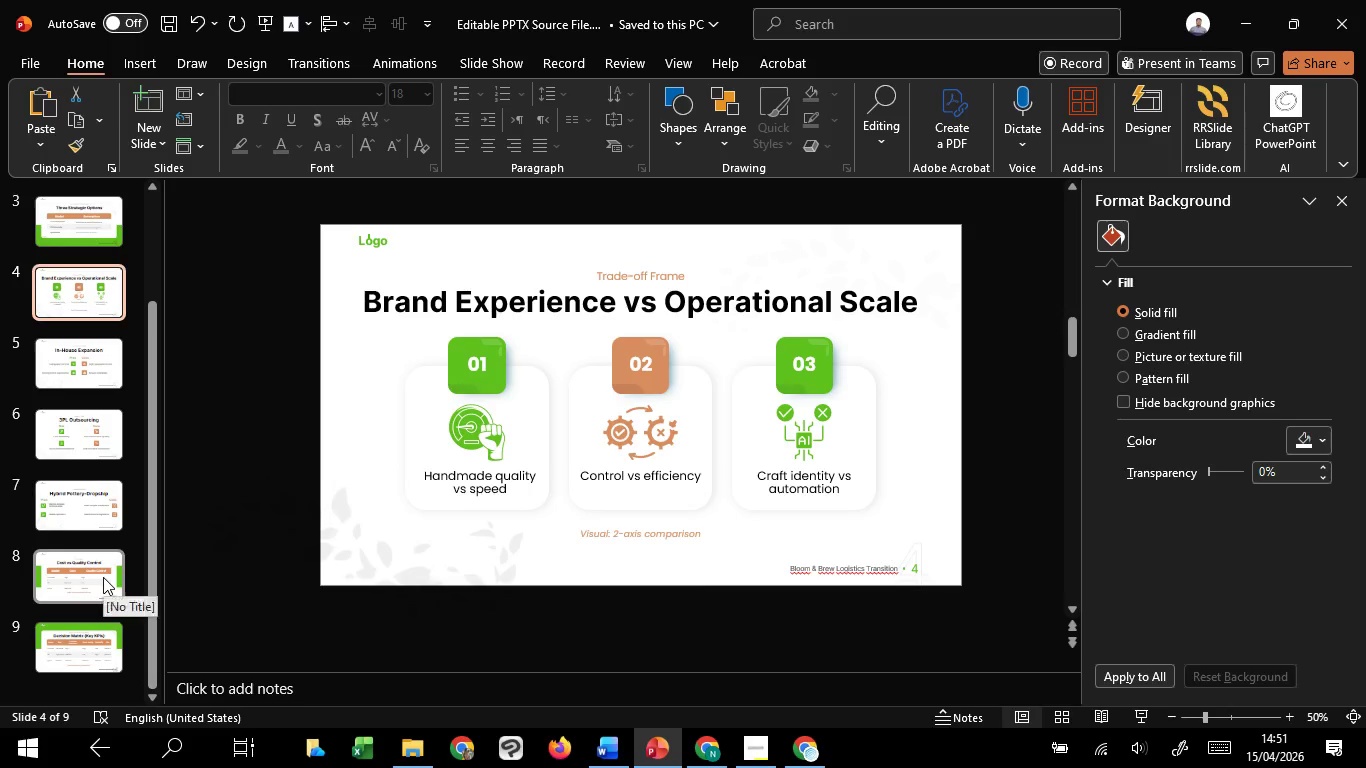 
scroll: coordinate [103, 577], scroll_direction: up, amount: 8.0
 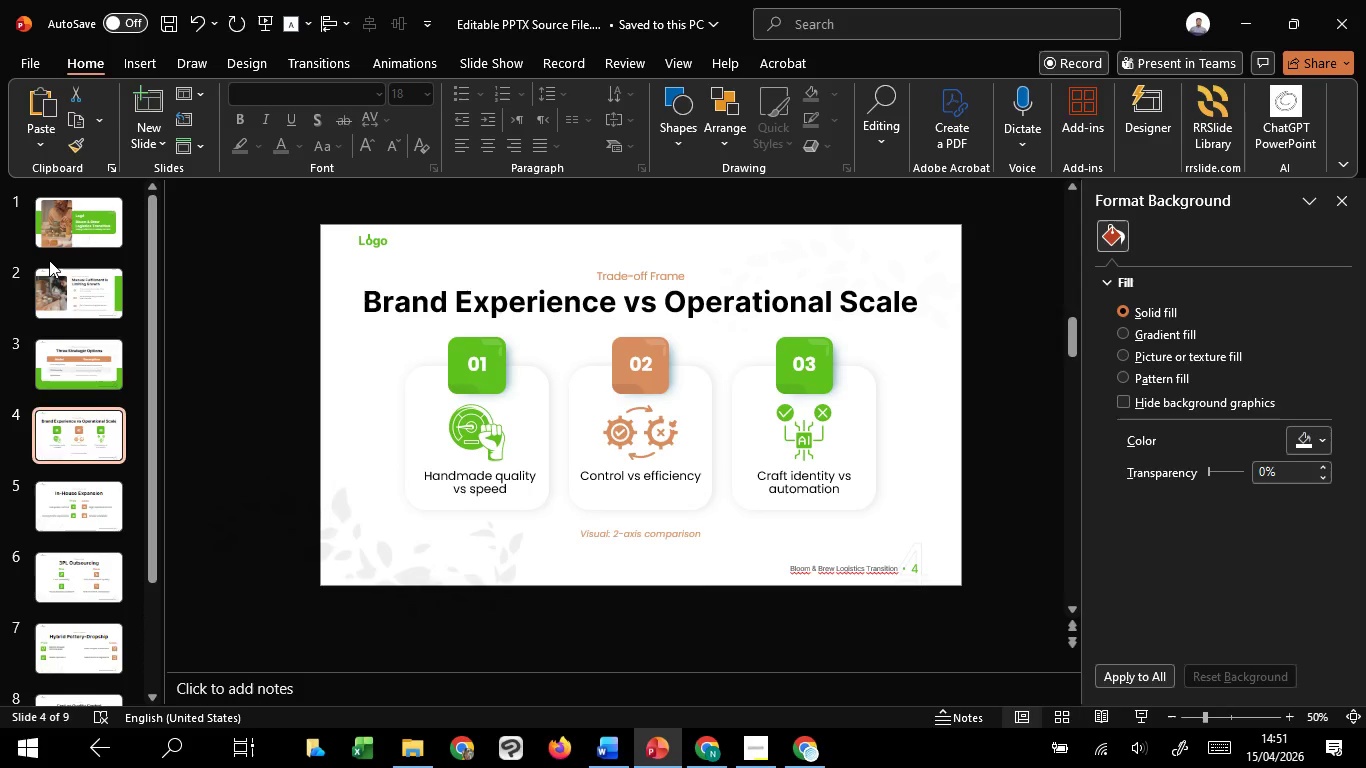 
left_click([49, 260])
 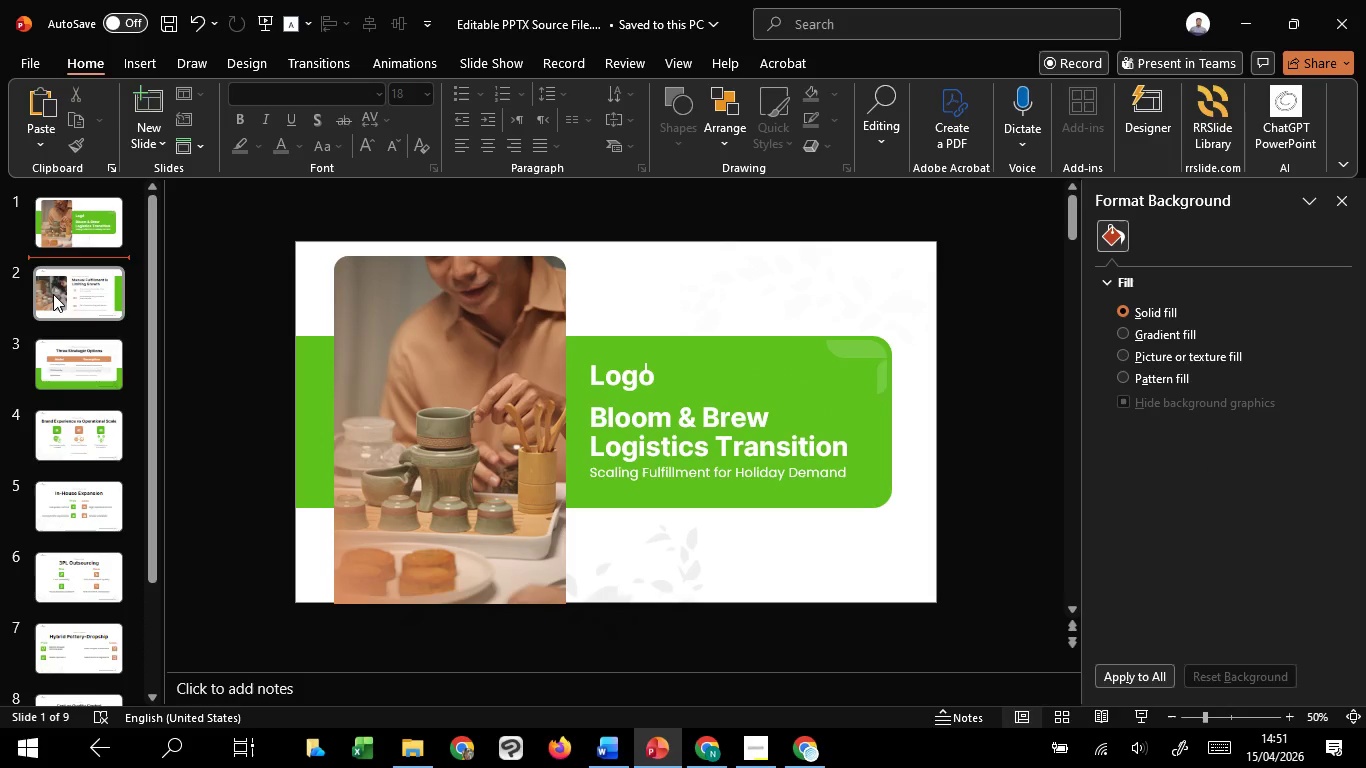 
left_click([53, 294])
 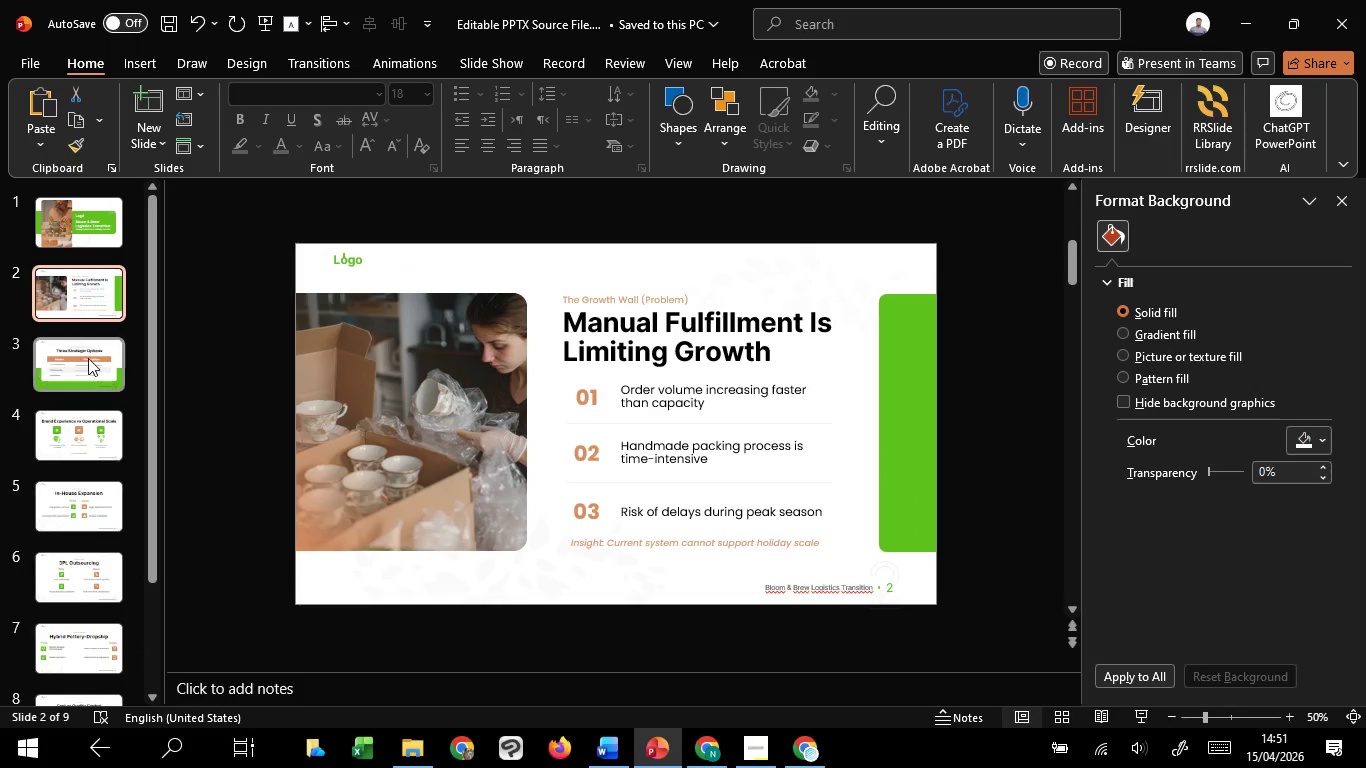 
left_click([88, 376])
 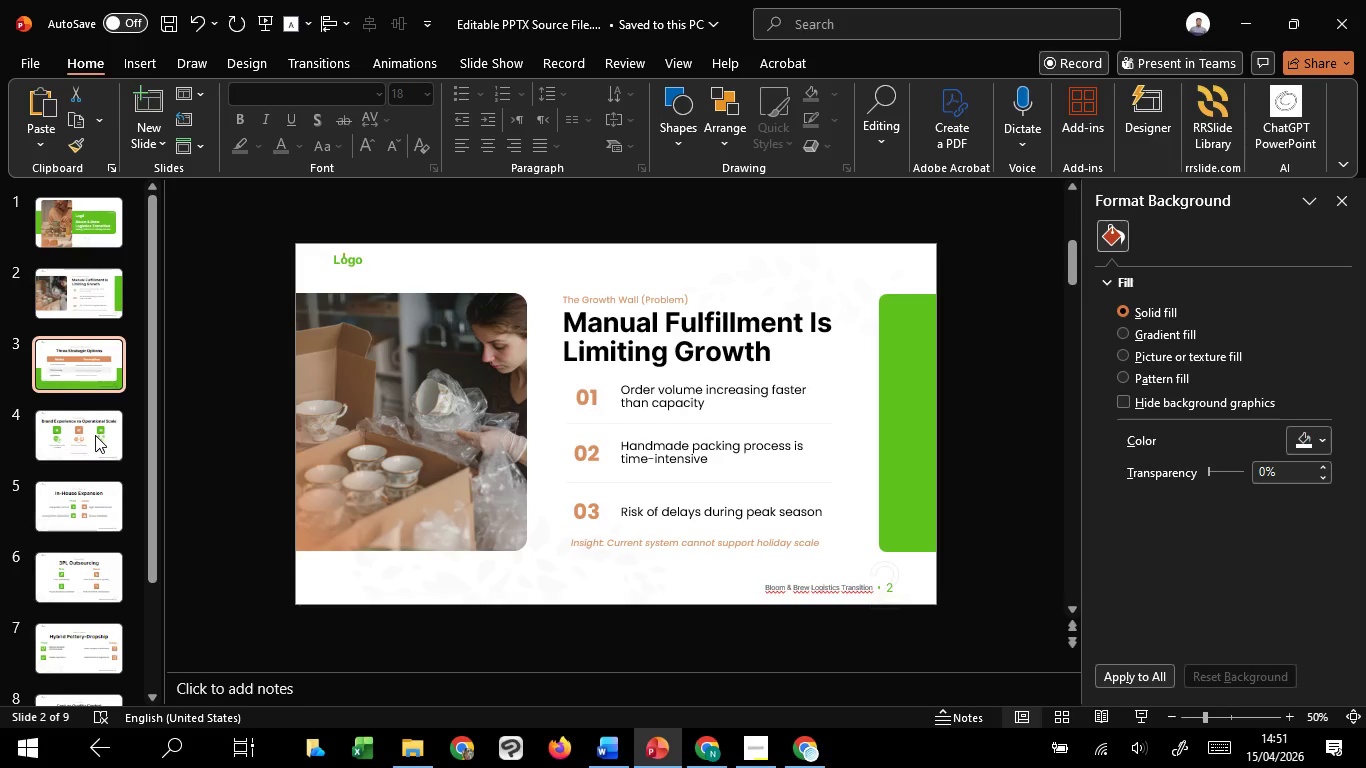 
left_click([95, 435])
 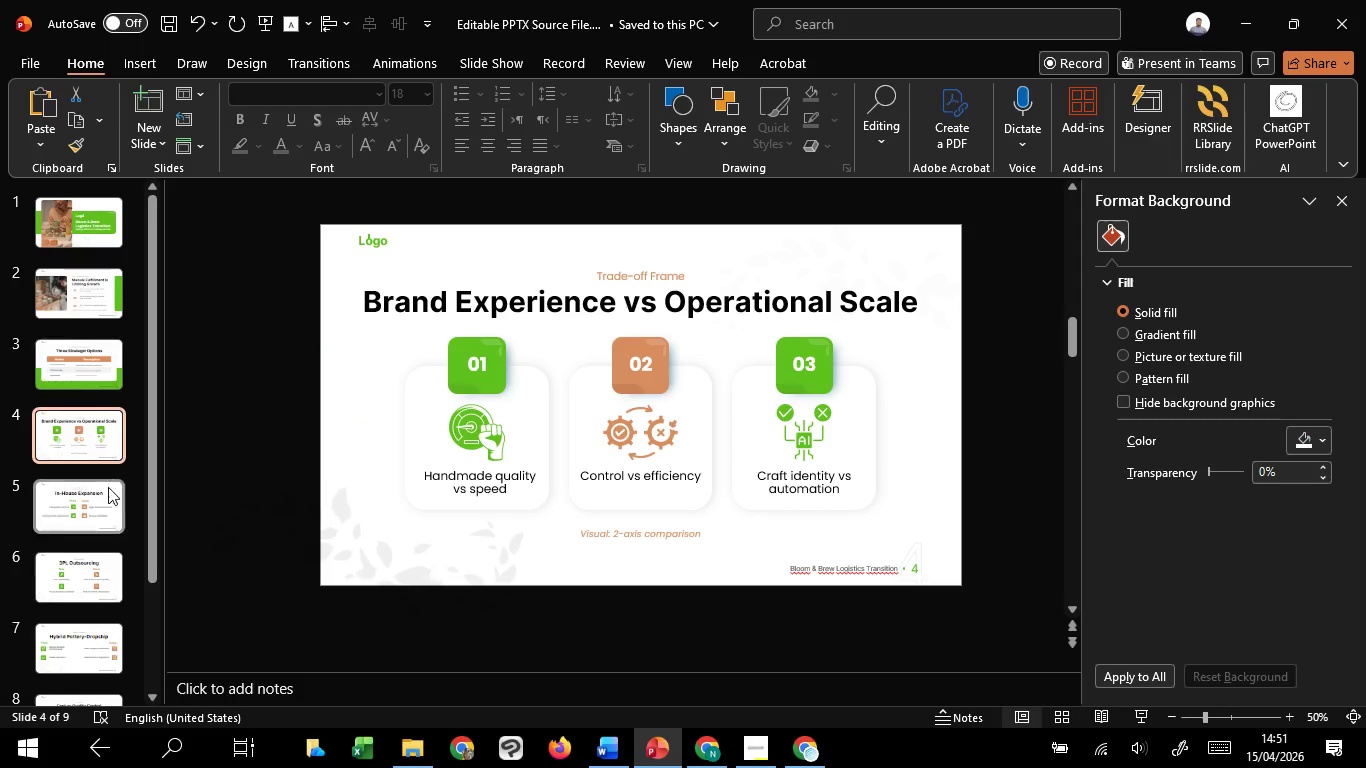 
left_click([111, 499])
 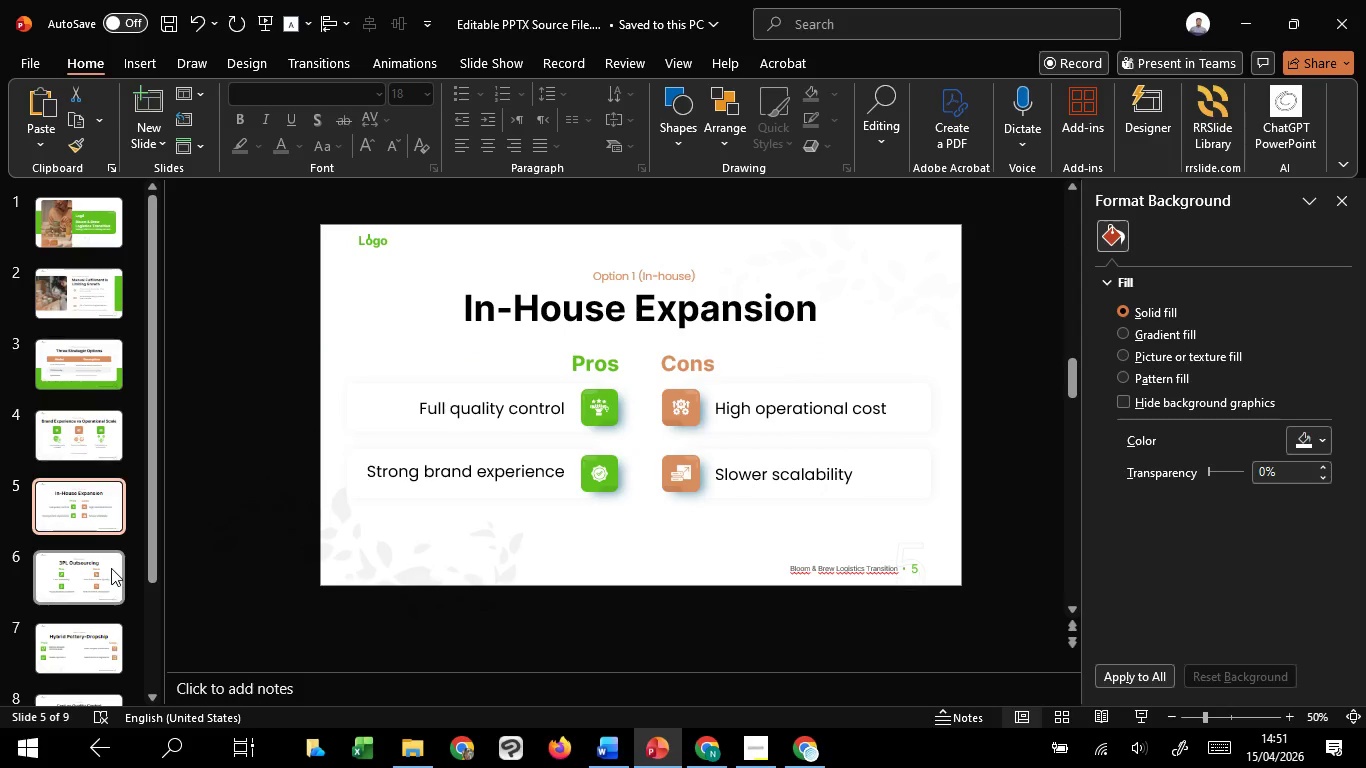 
left_click([111, 568])
 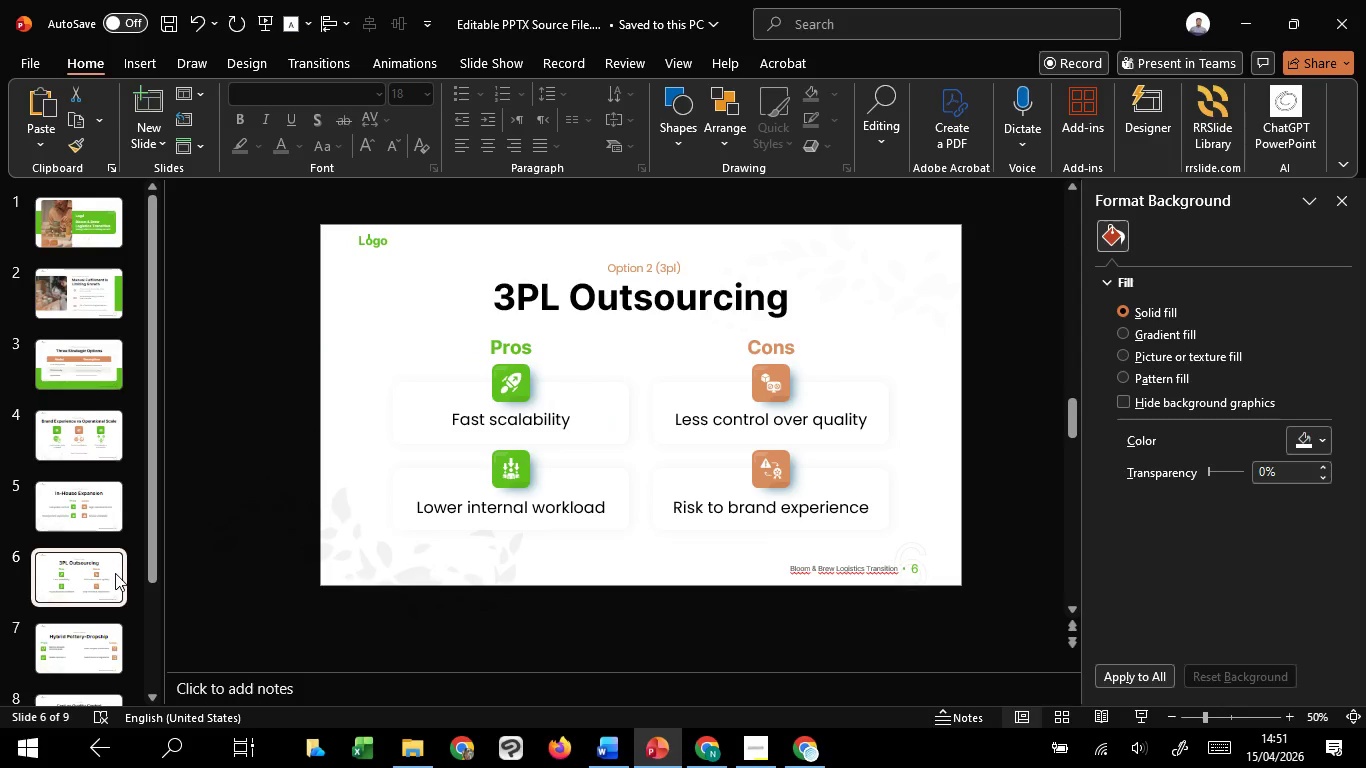 
scroll: coordinate [115, 573], scroll_direction: down, amount: 4.0
 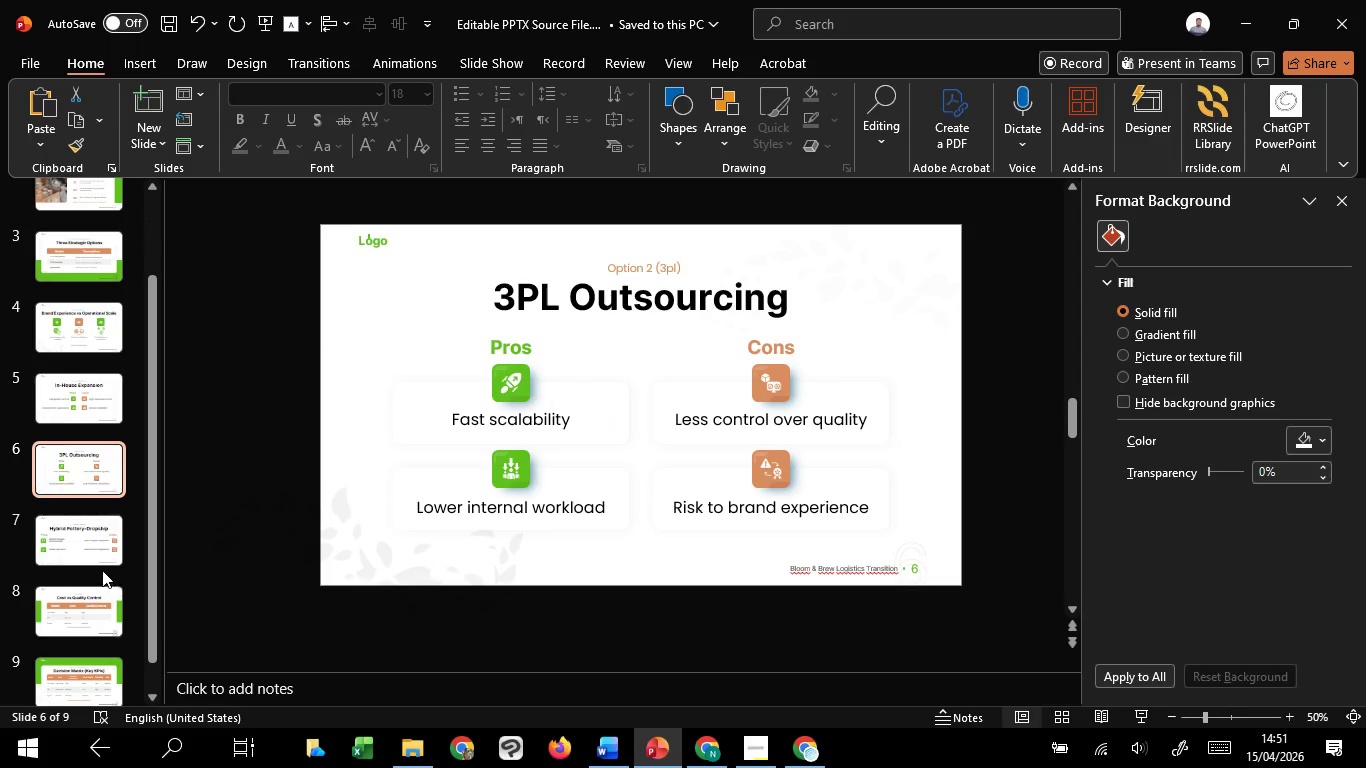 
left_click([102, 570])
 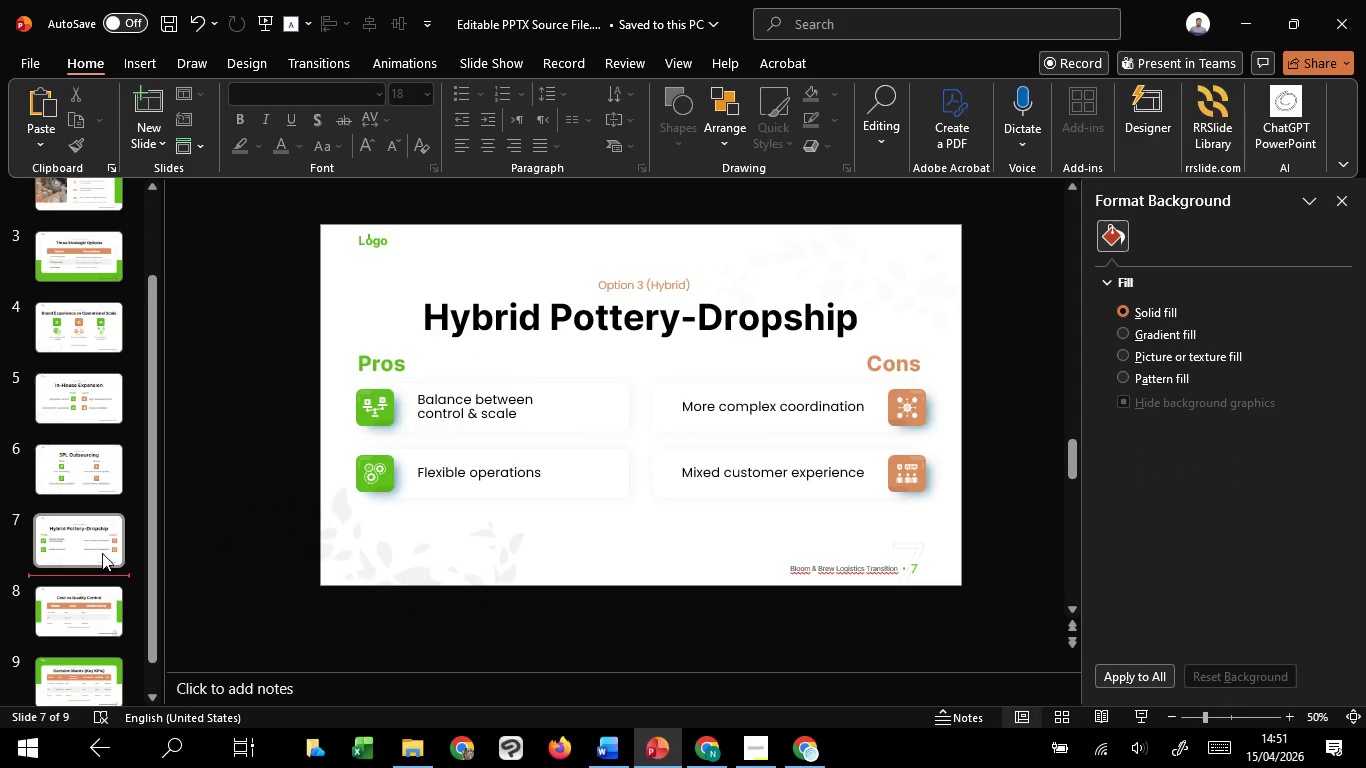 
left_click([102, 553])
 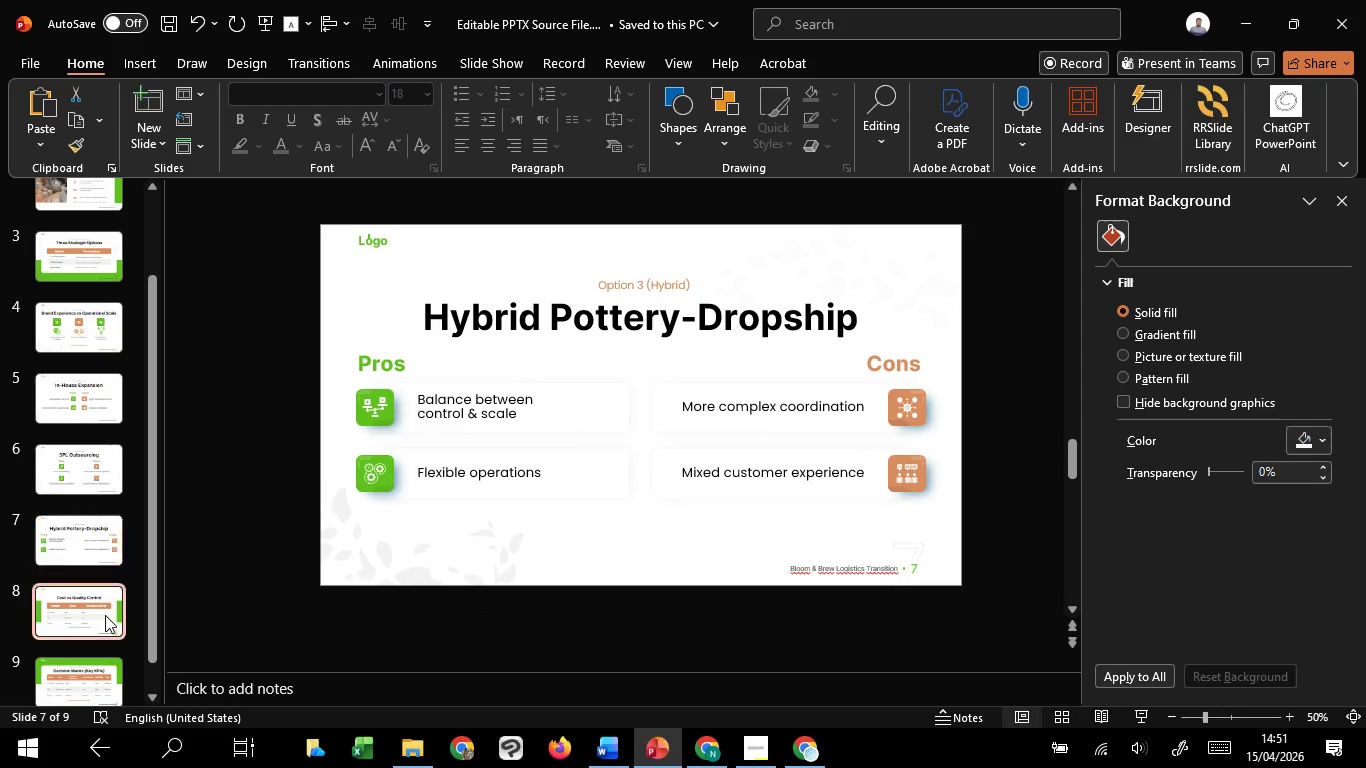 
left_click([105, 615])
 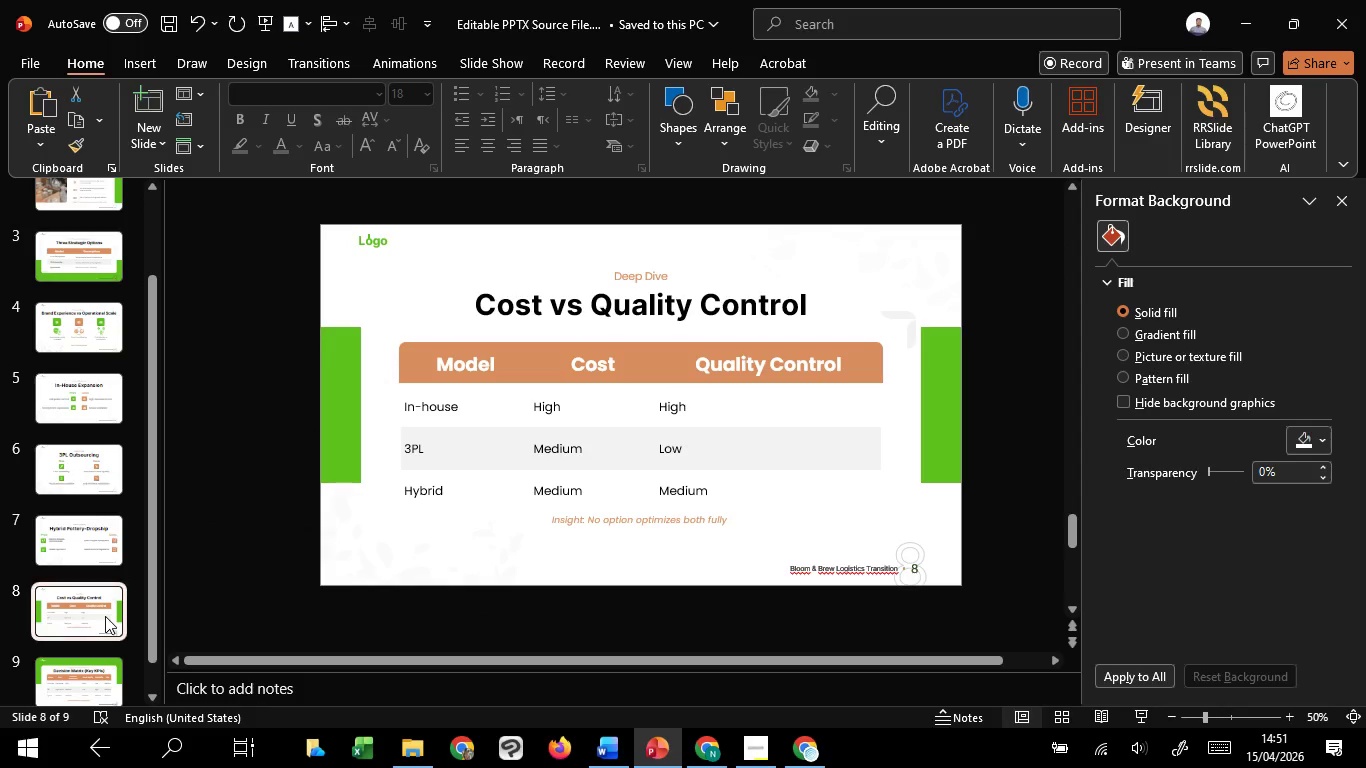 
scroll: coordinate [105, 616], scroll_direction: down, amount: 2.0
 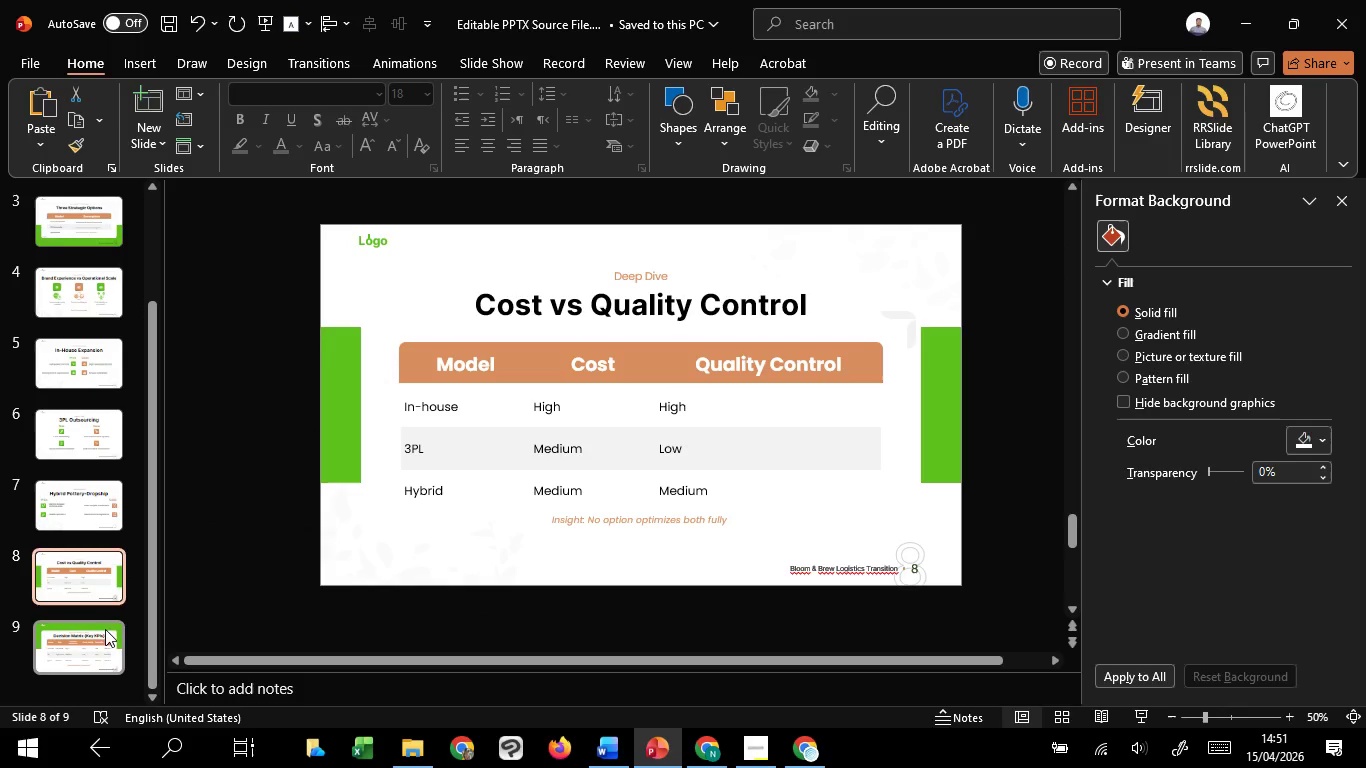 
left_click([105, 634])
 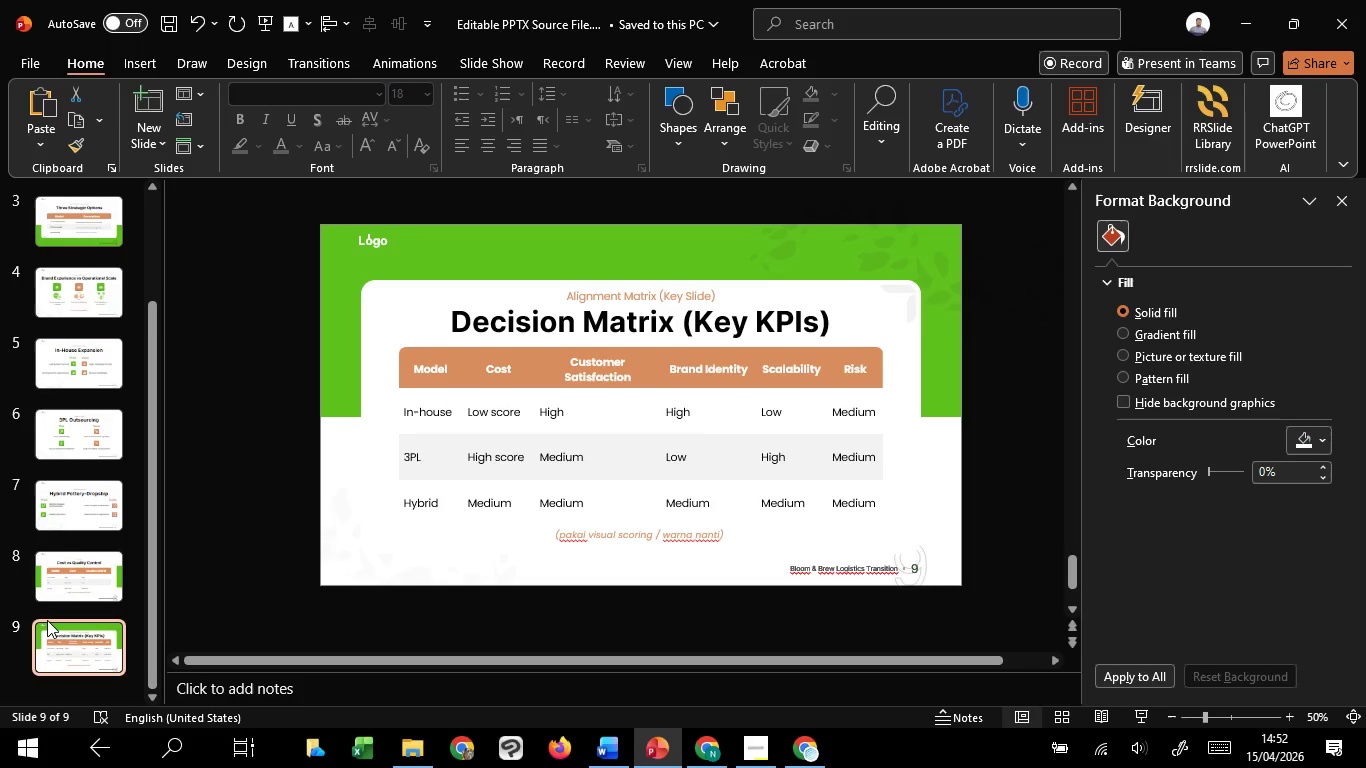 
wait(54.08)
 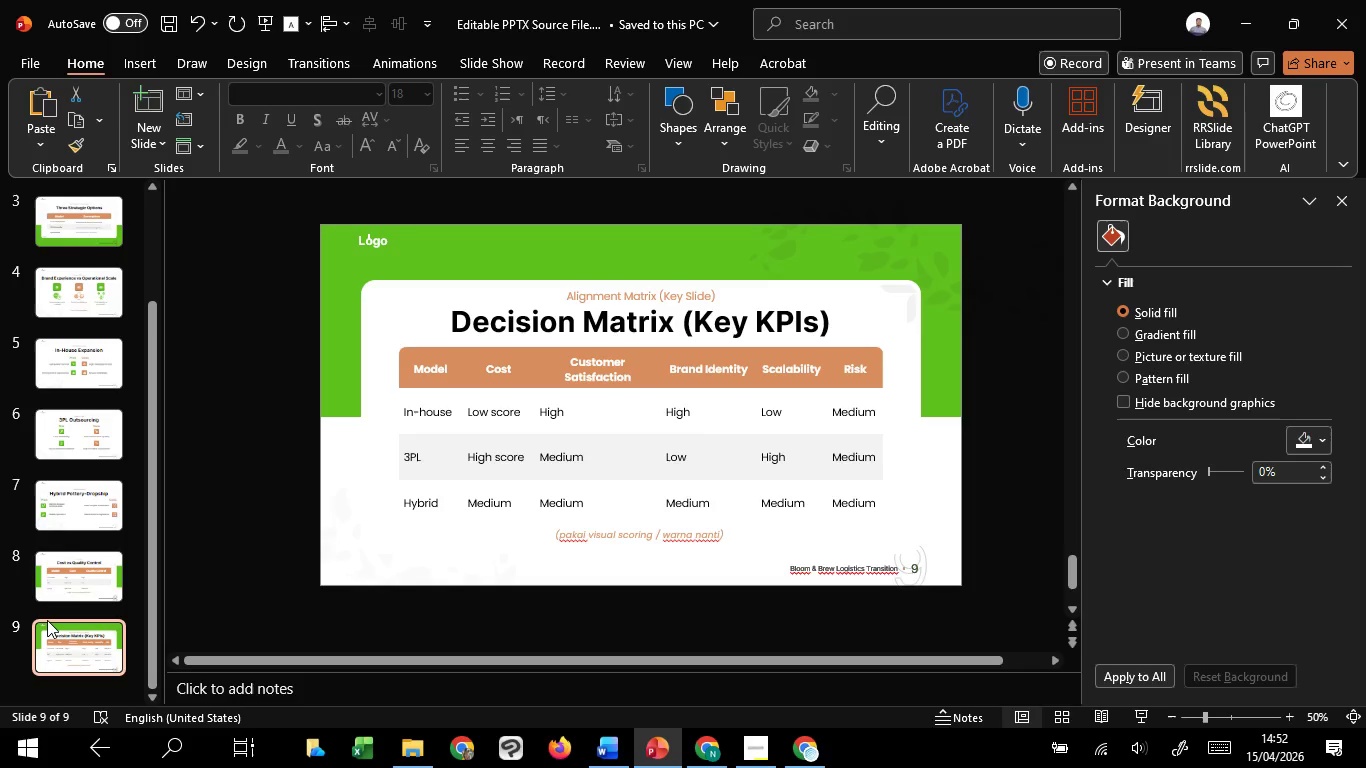 
scroll: coordinate [62, 540], scroll_direction: down, amount: 1.0
 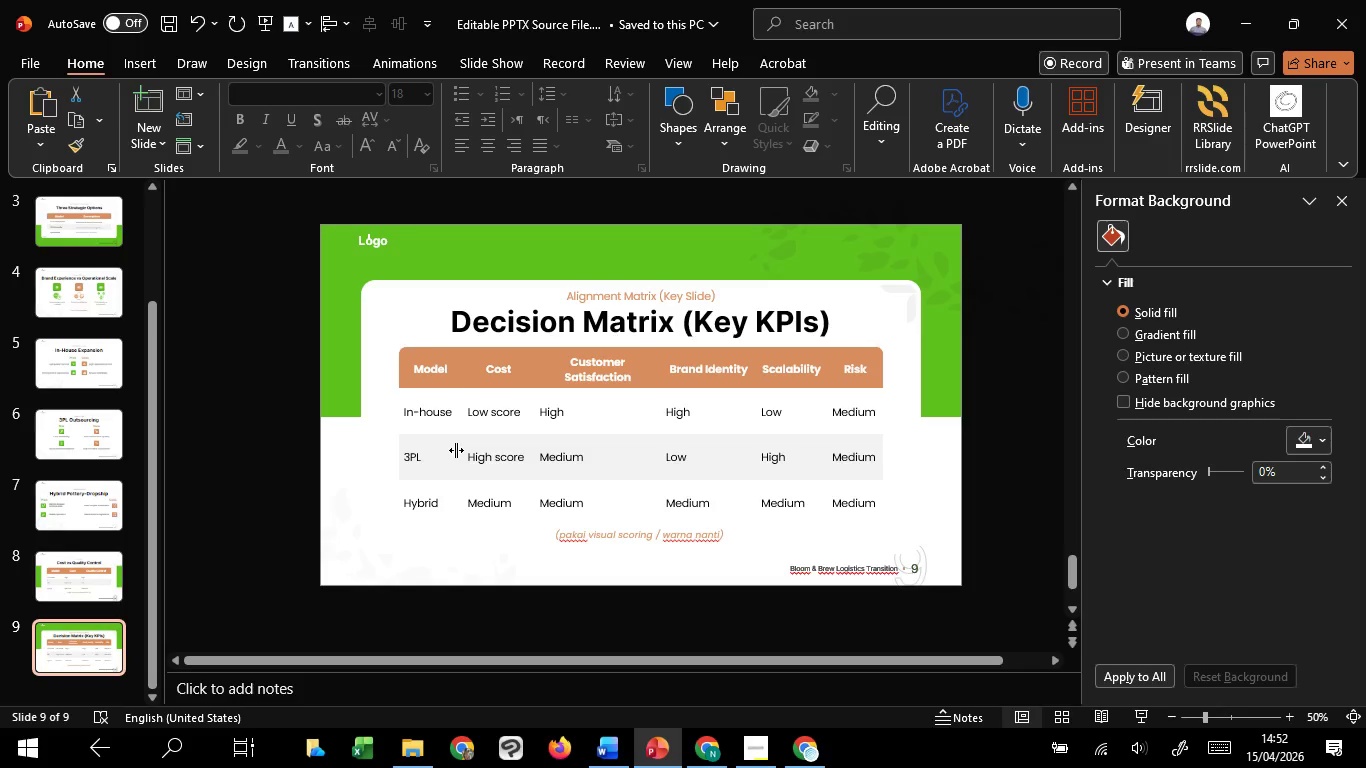 
left_click([456, 450])
 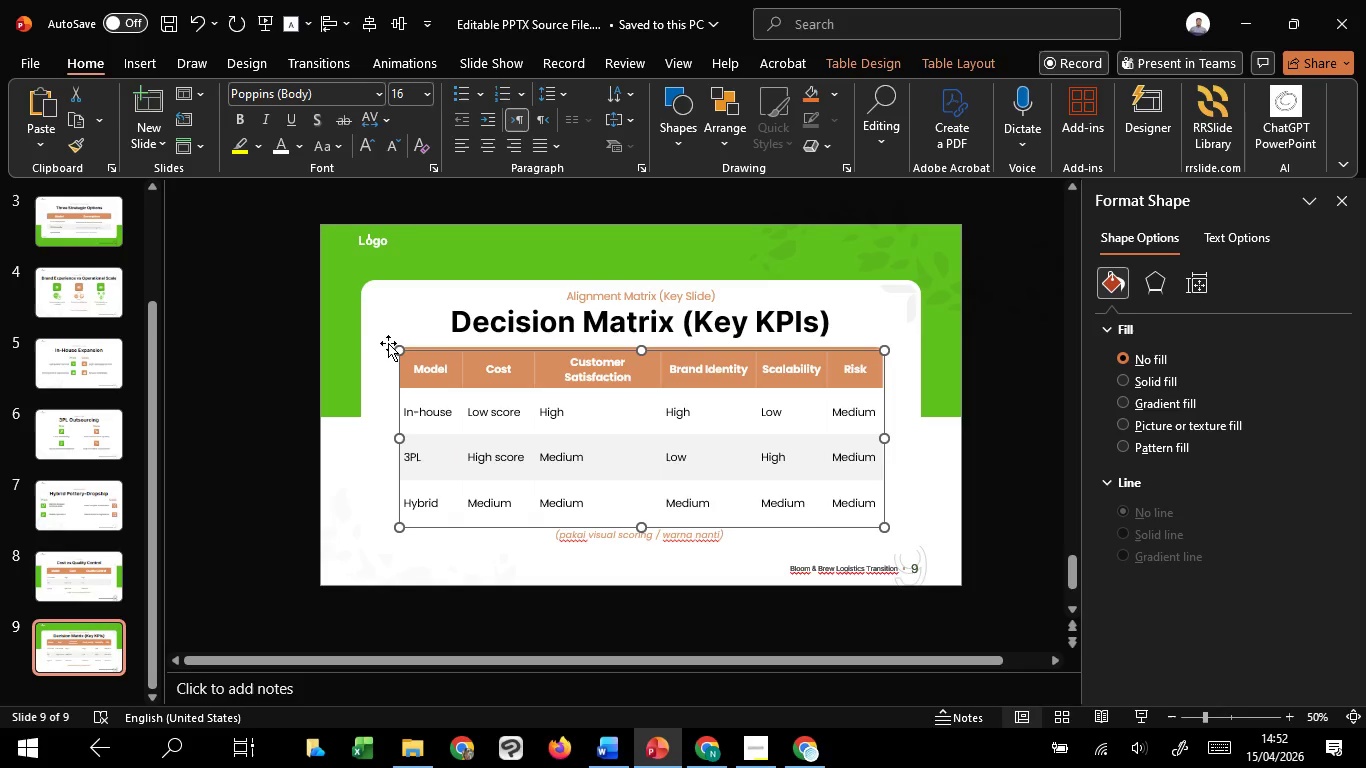 
left_click([338, 319])
 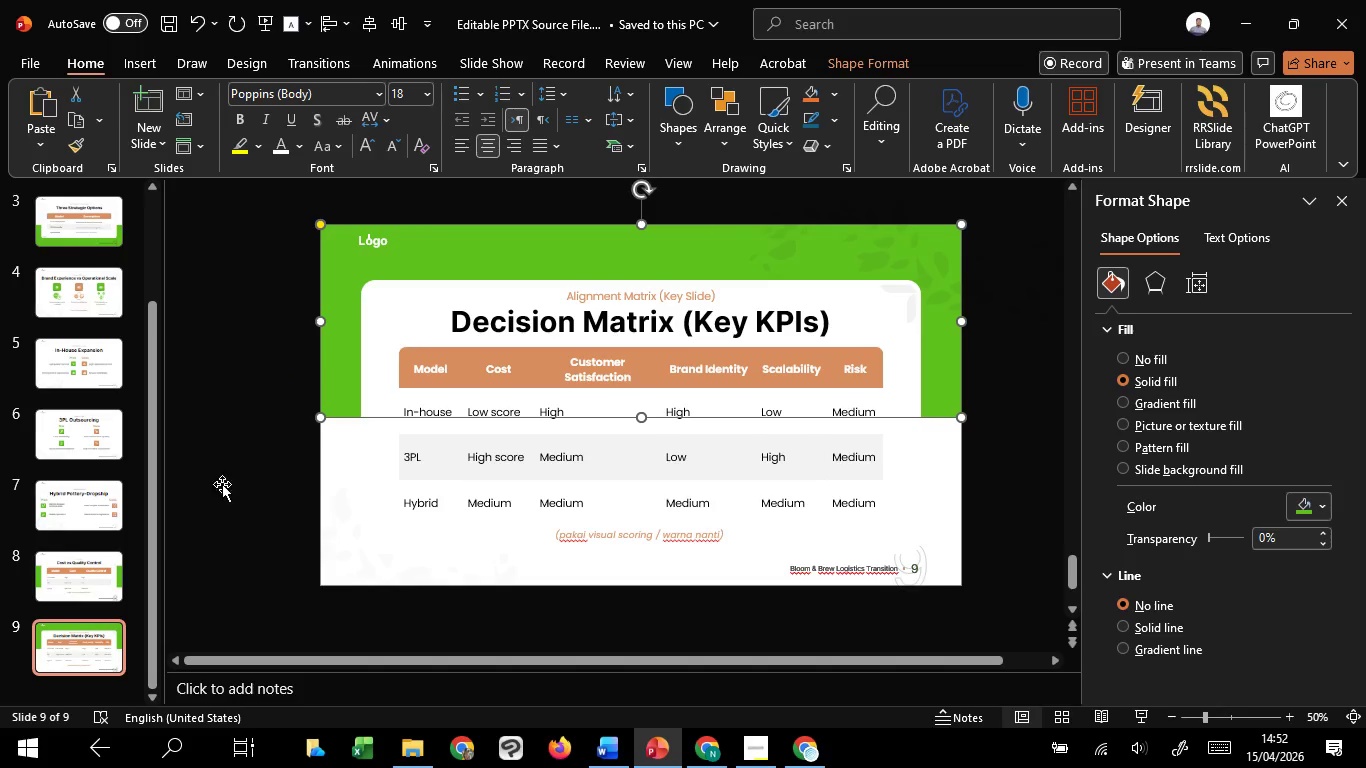 
left_click([74, 561])
 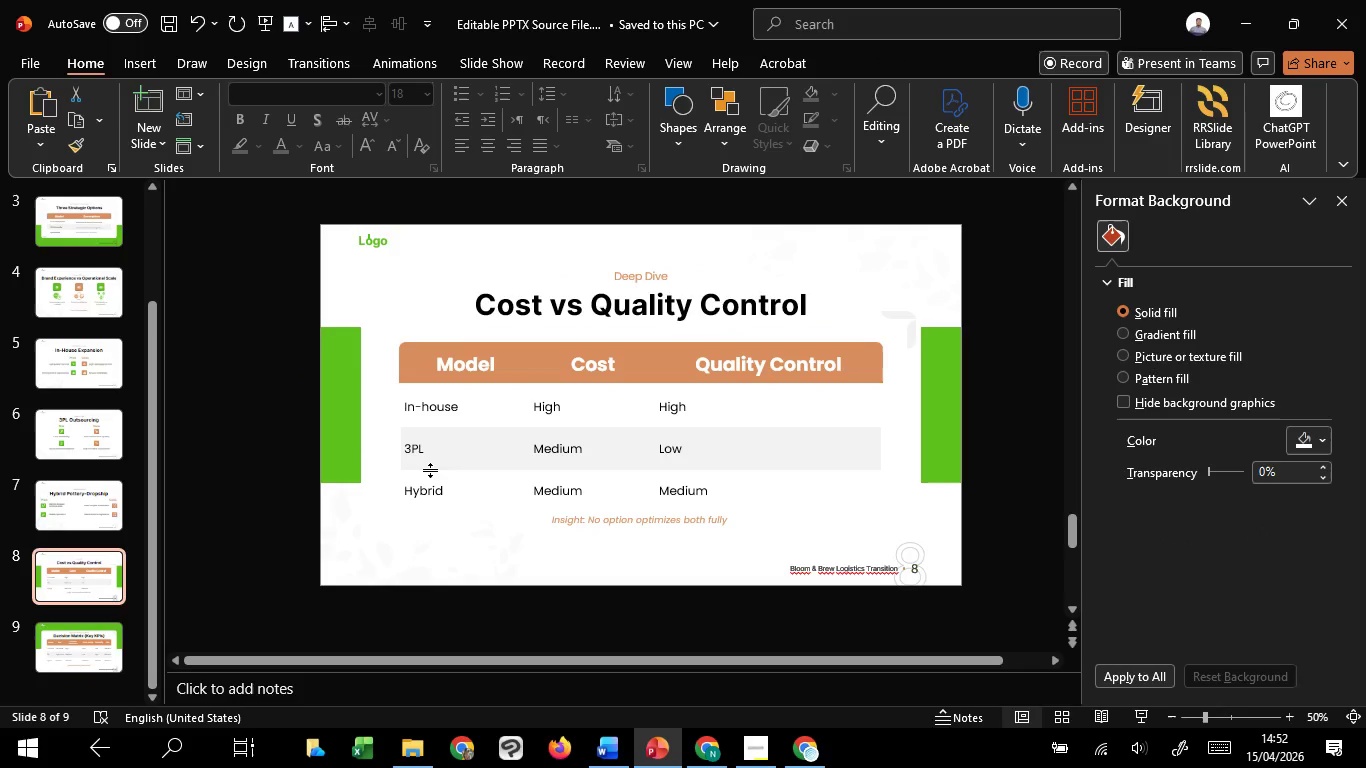 
left_click([430, 470])
 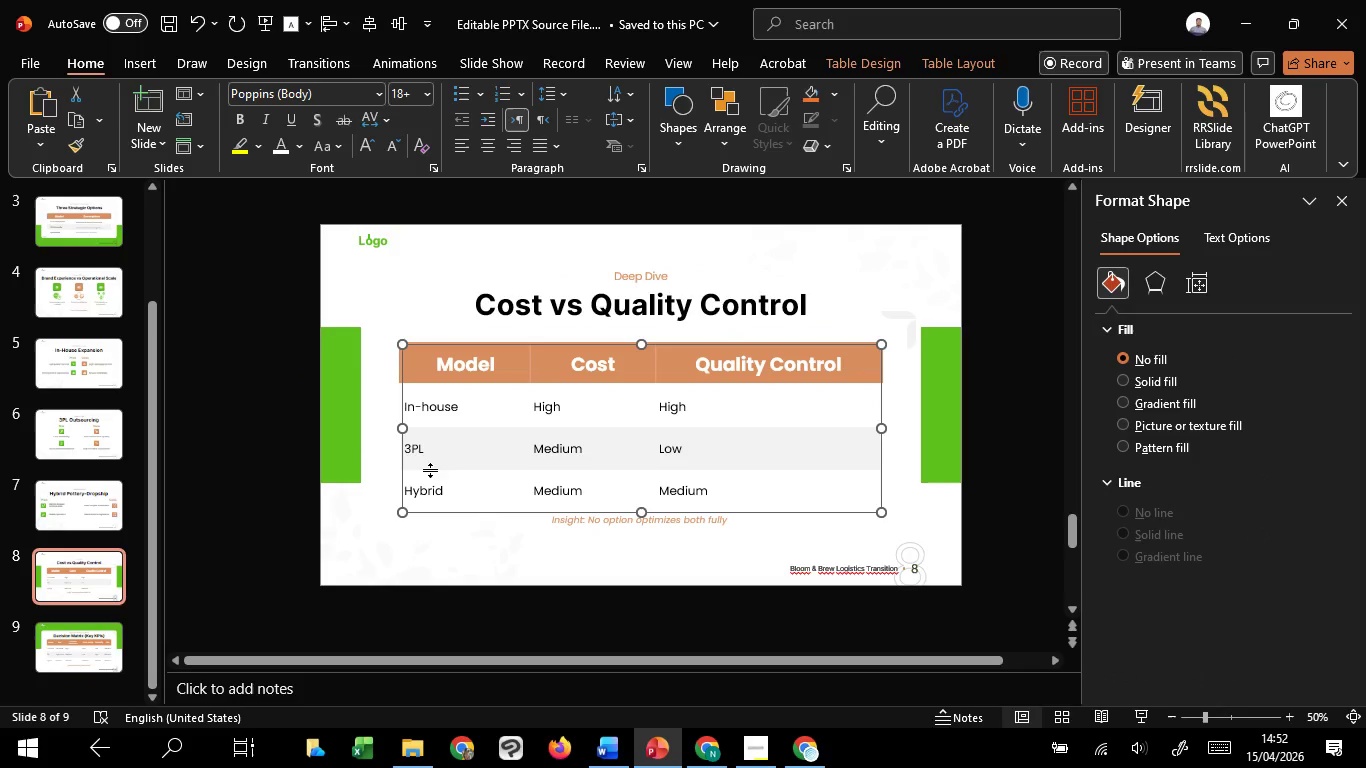 
wait(40.58)
 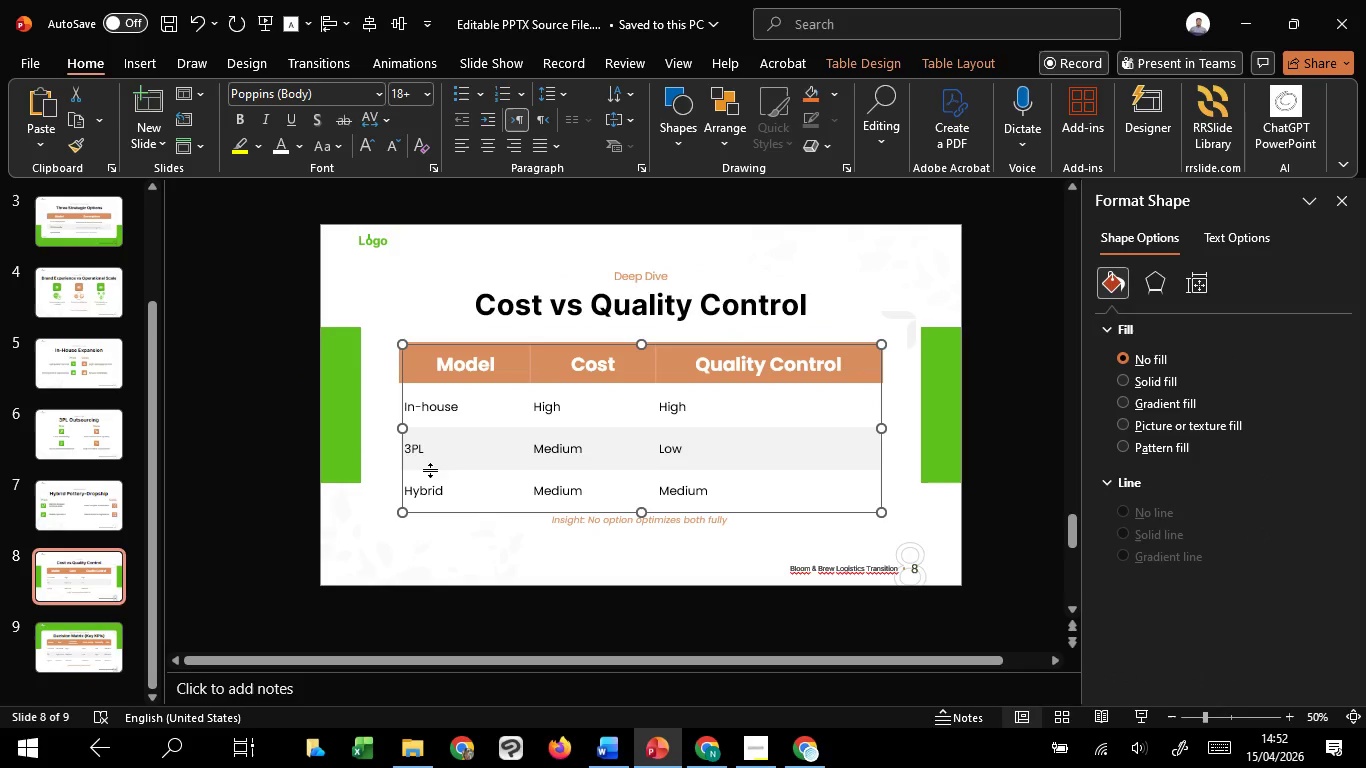 
left_click([430, 470])
 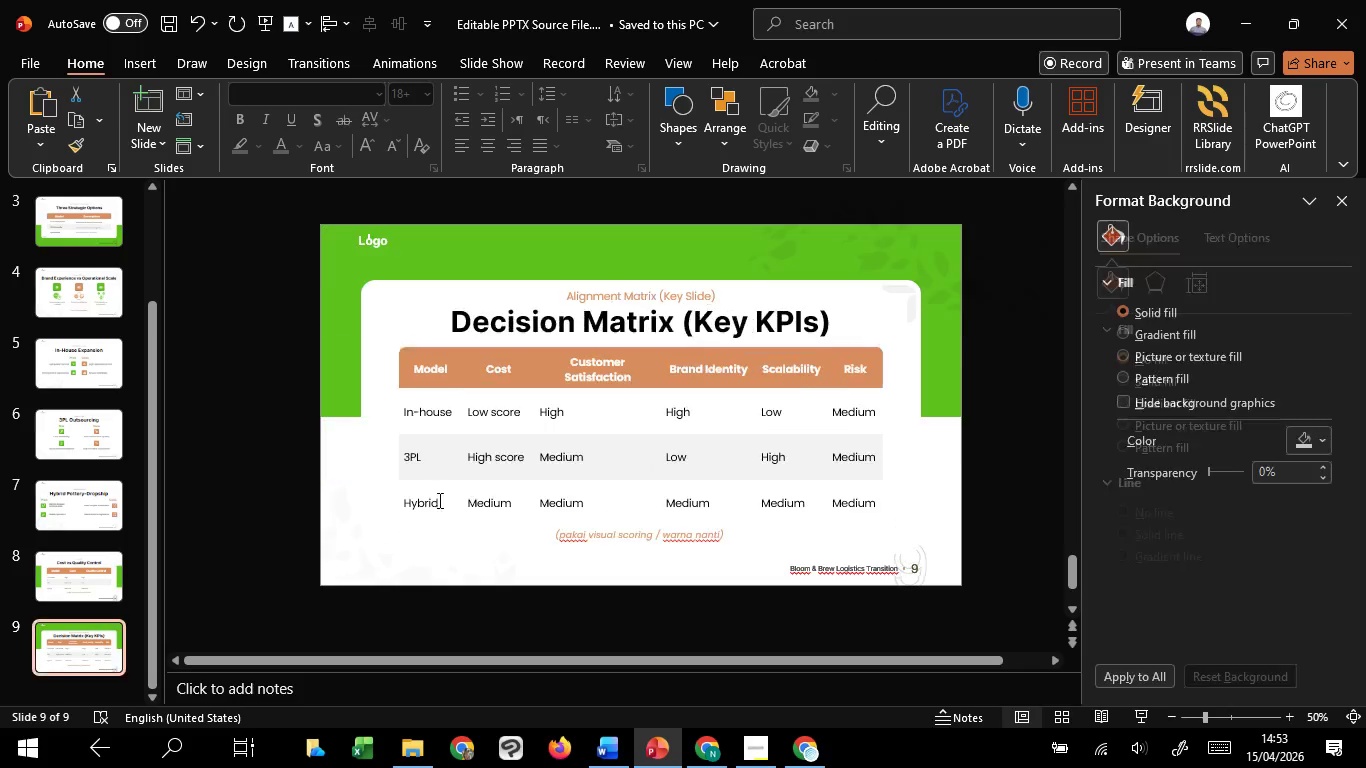 
left_click([447, 497])
 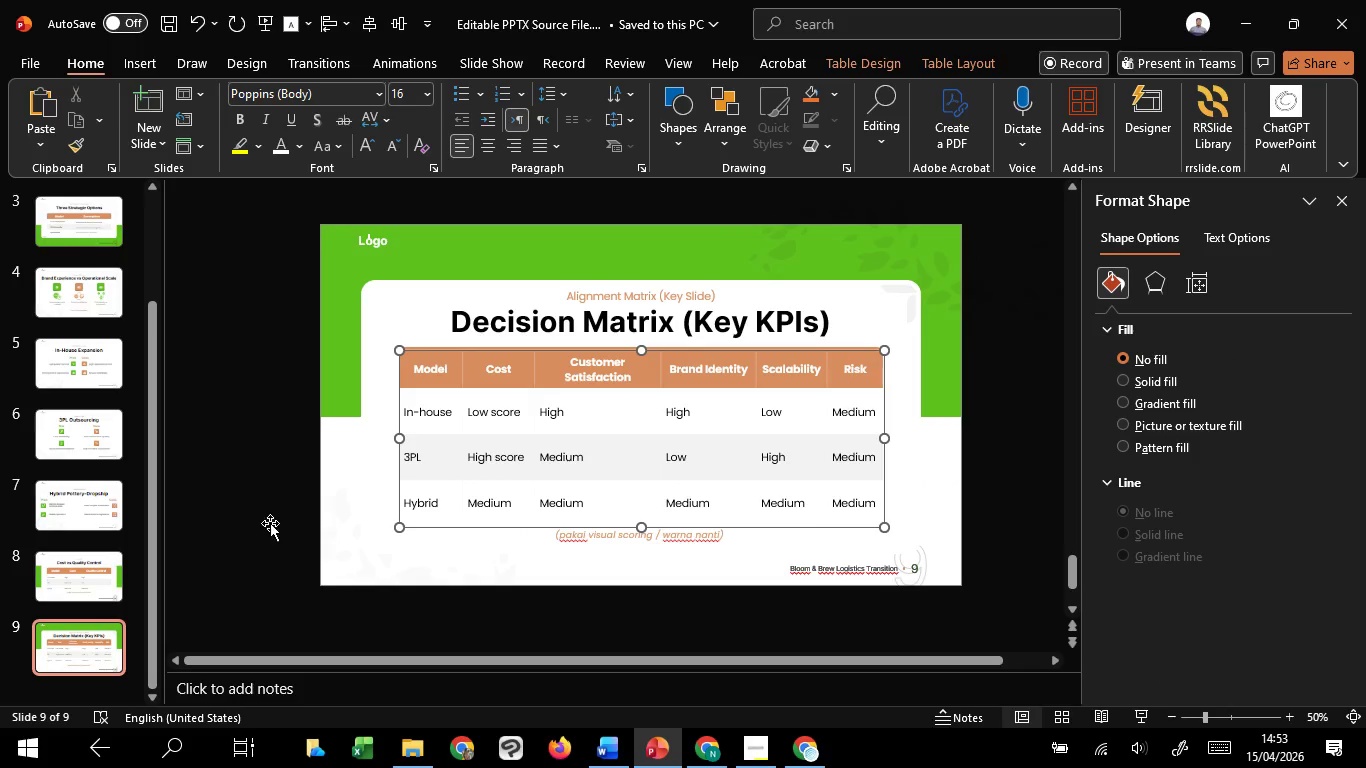 
left_click([242, 523])
 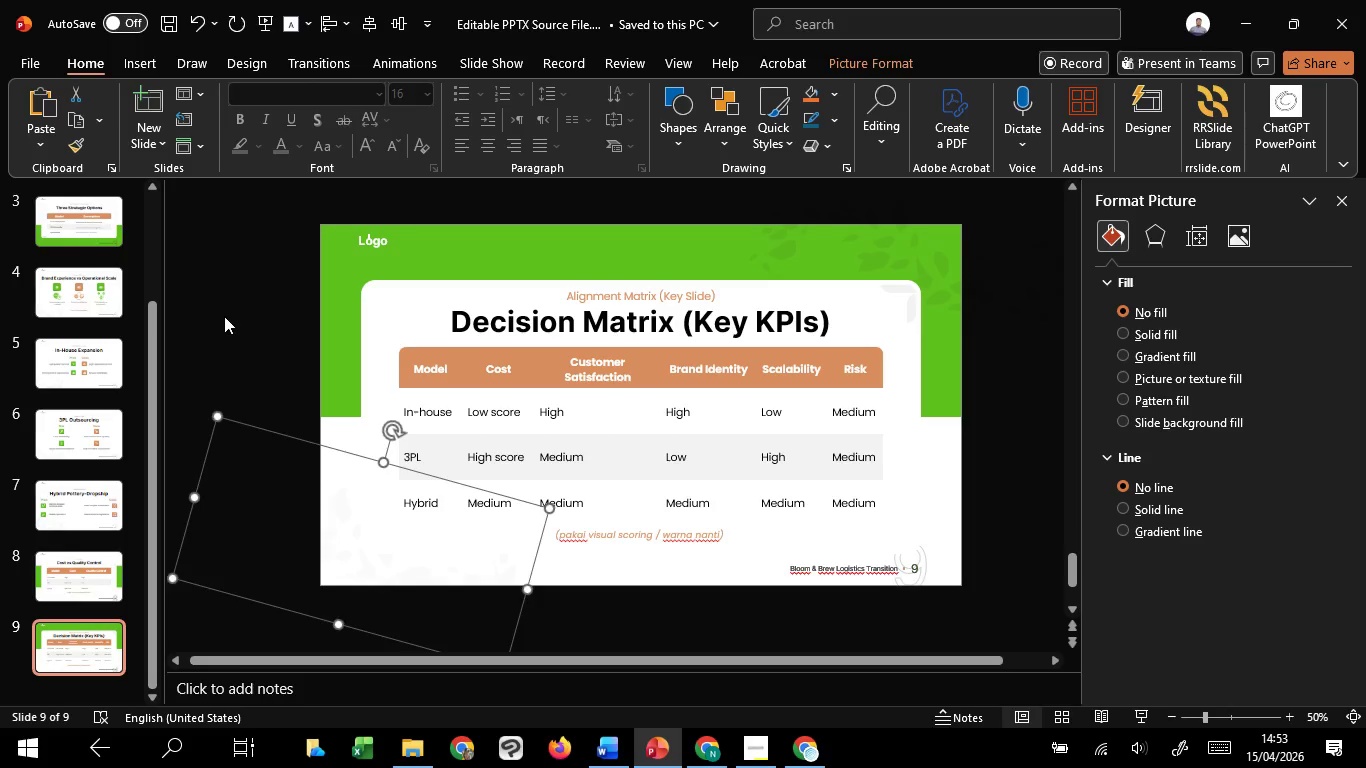 
left_click_drag(start_coordinate=[224, 316], to_coordinate=[96, 602])
 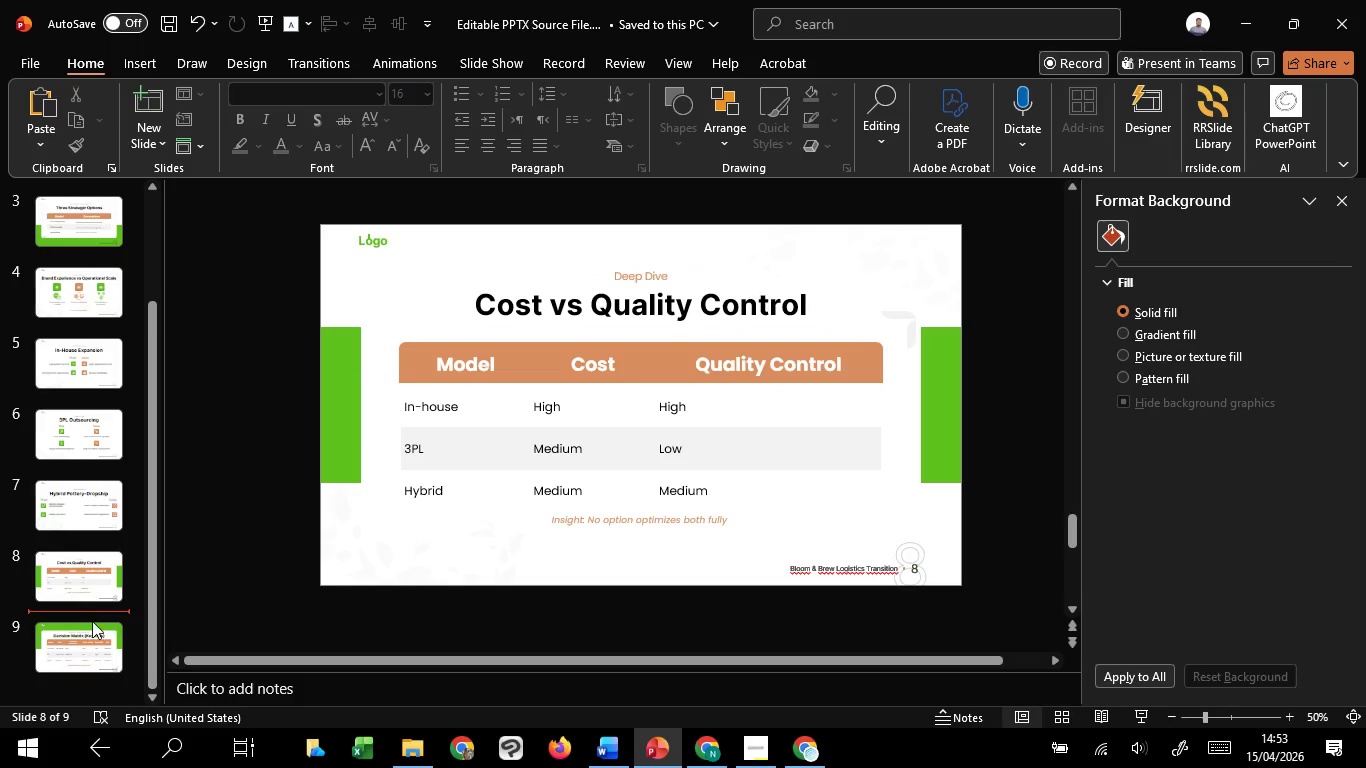 
left_click([96, 602])
 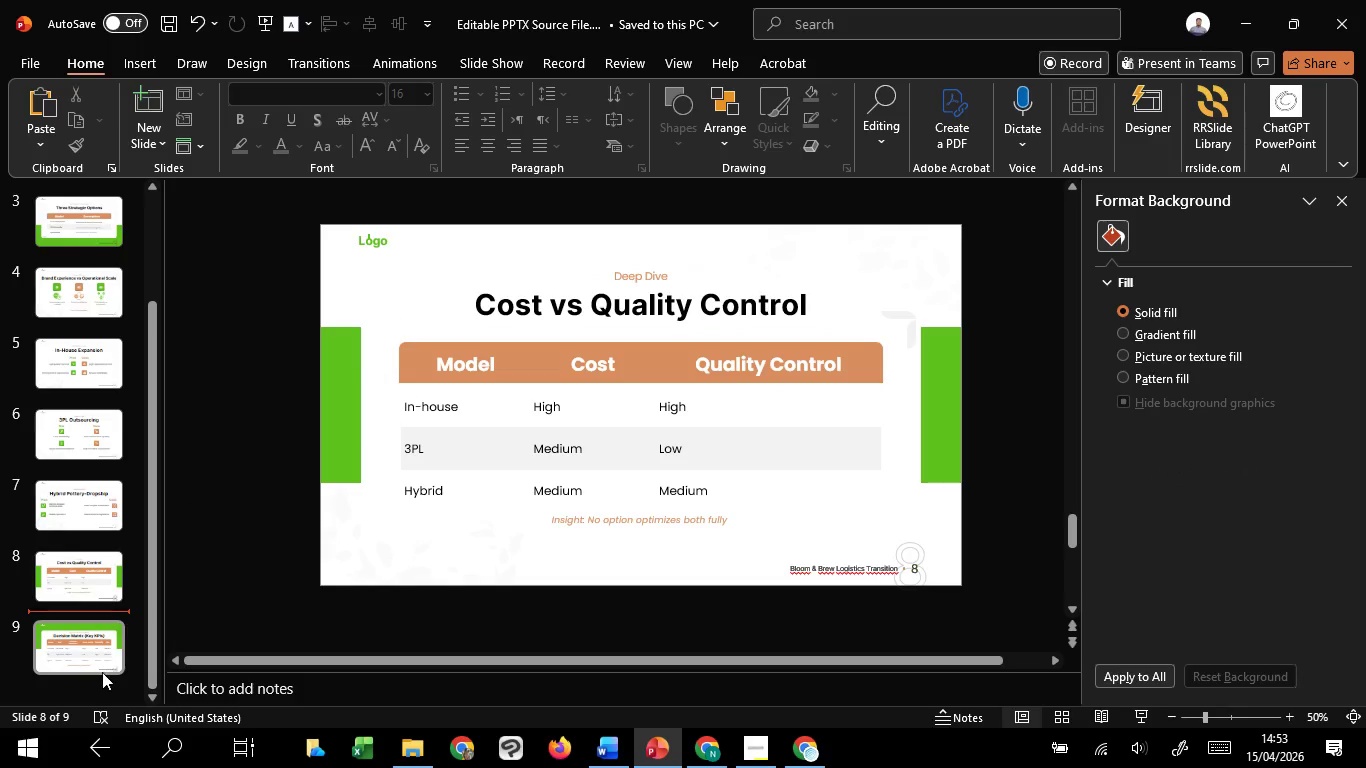 
left_click([102, 672])
 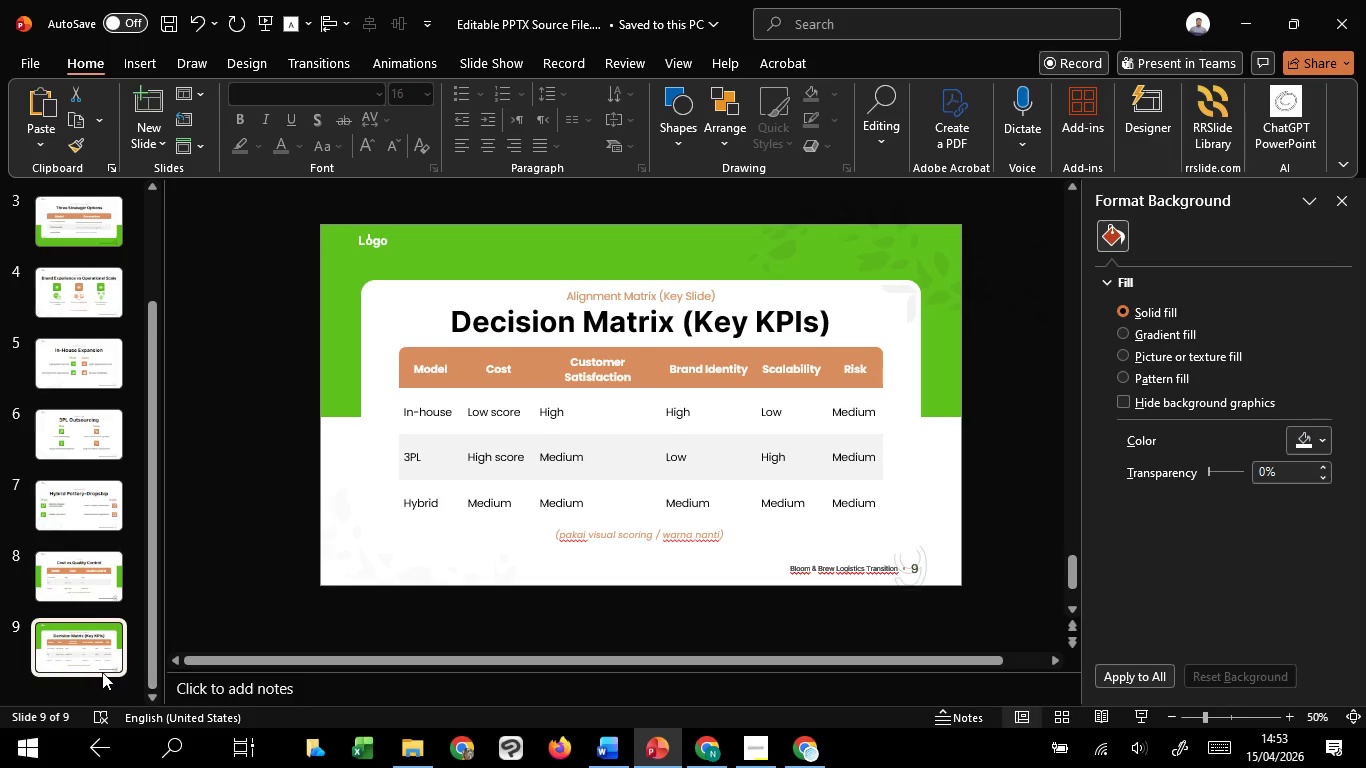 
scroll: coordinate [102, 672], scroll_direction: down, amount: 2.0
 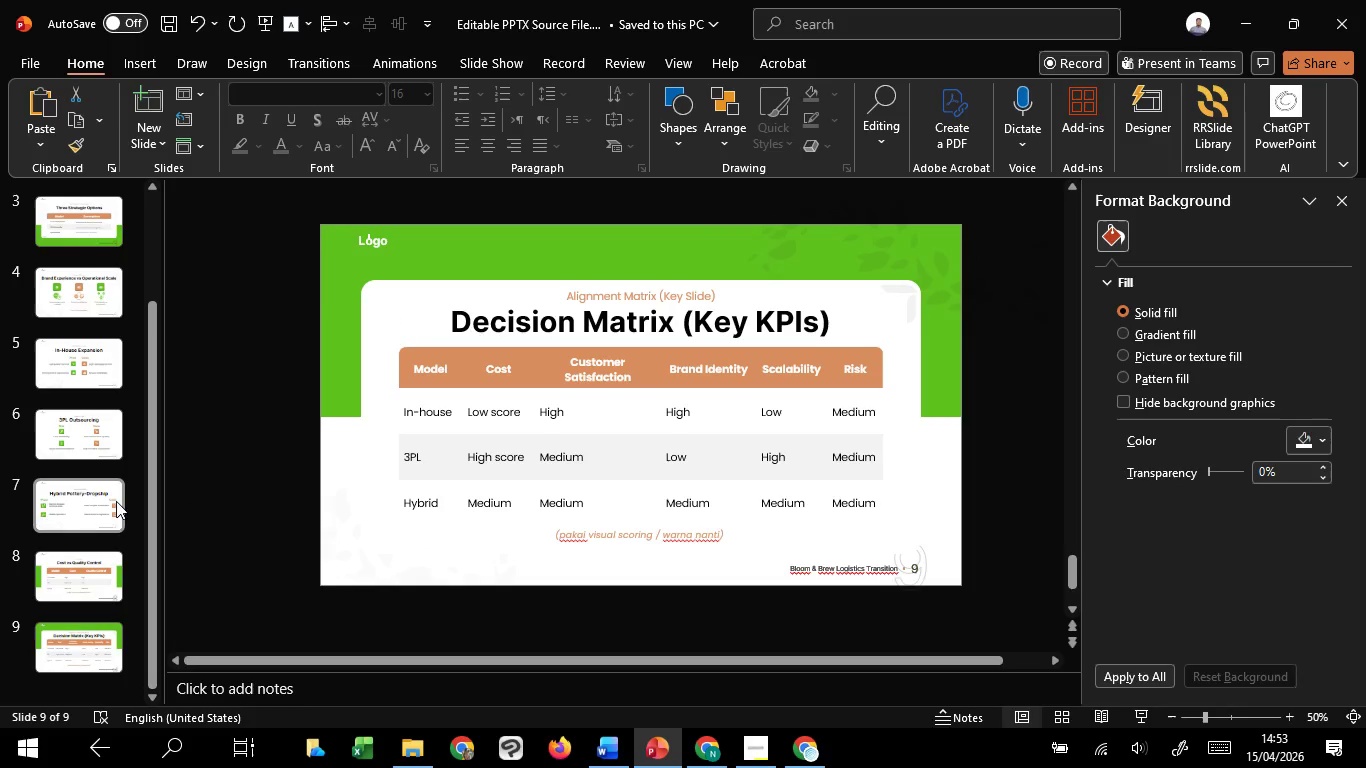 
left_click([116, 501])
 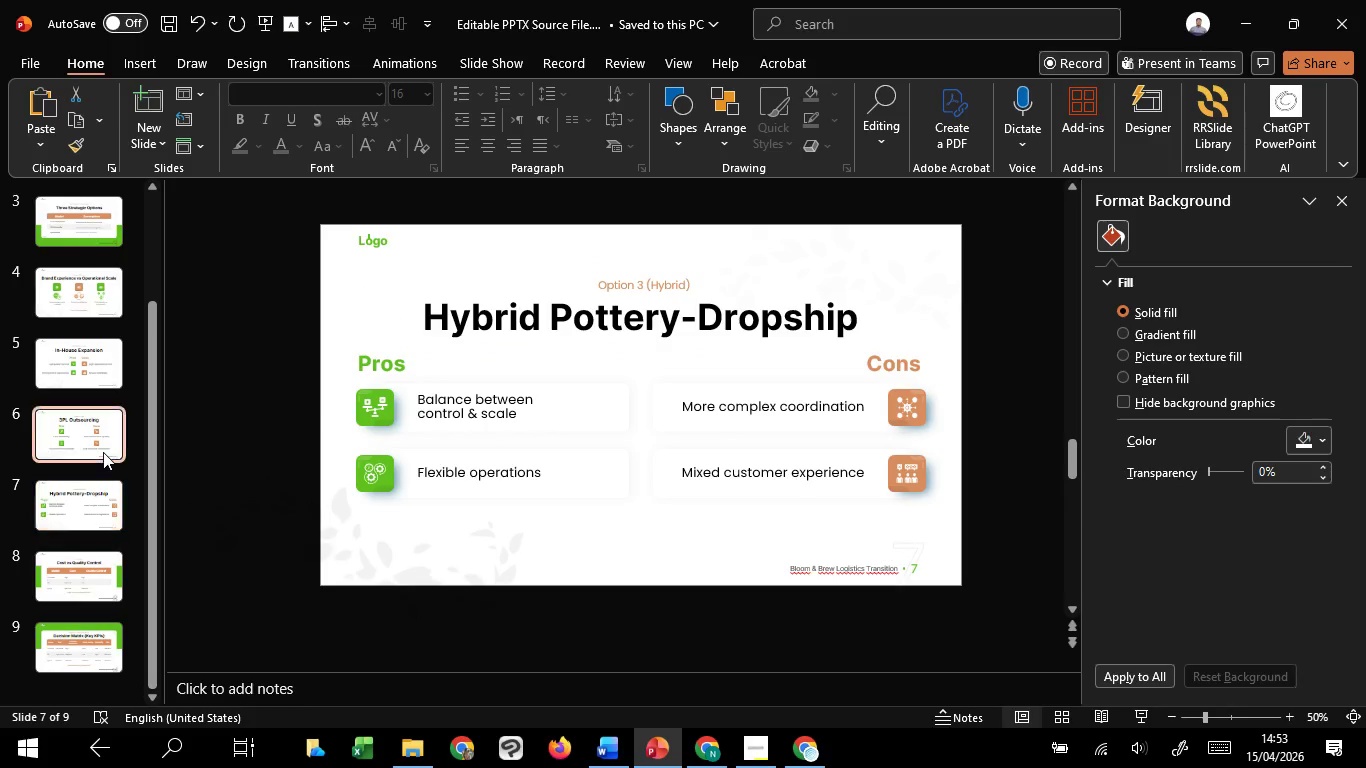 
left_click([103, 452])
 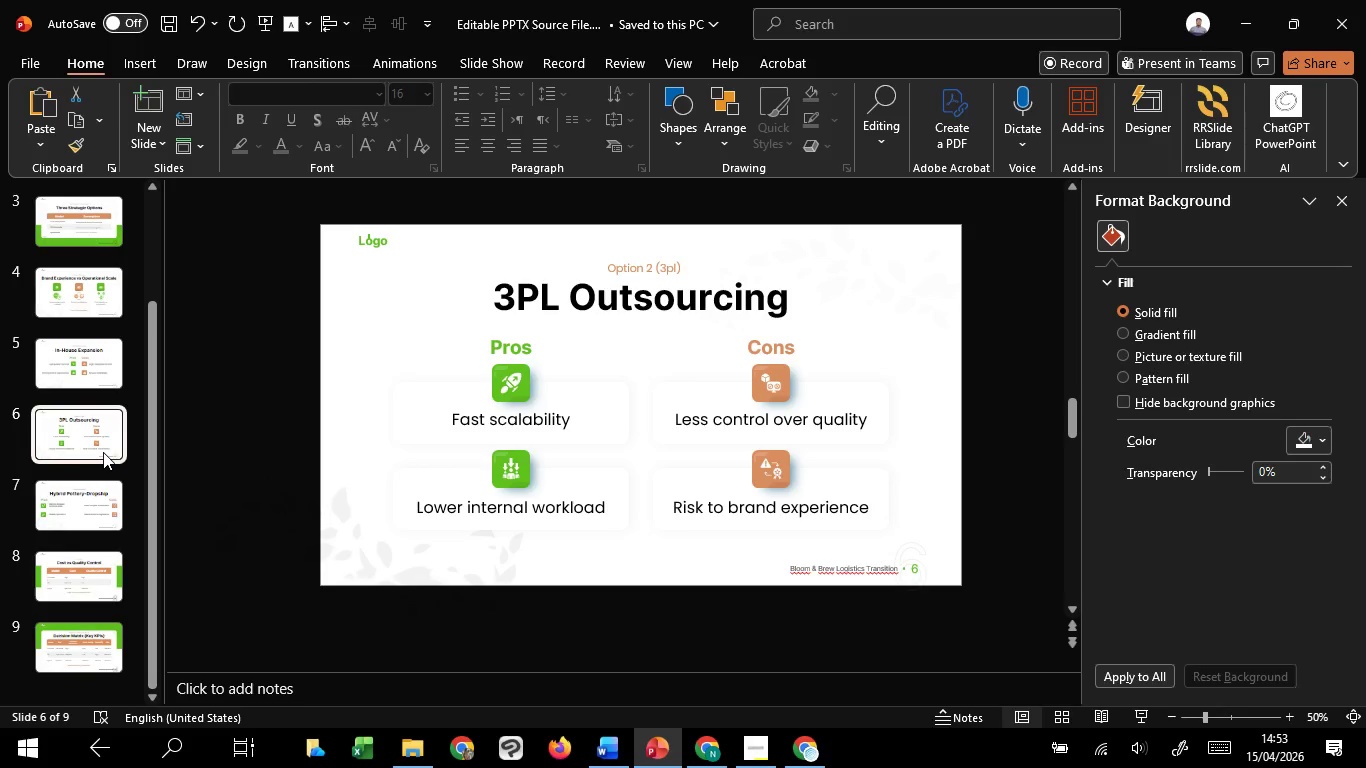 
wait(5.62)
 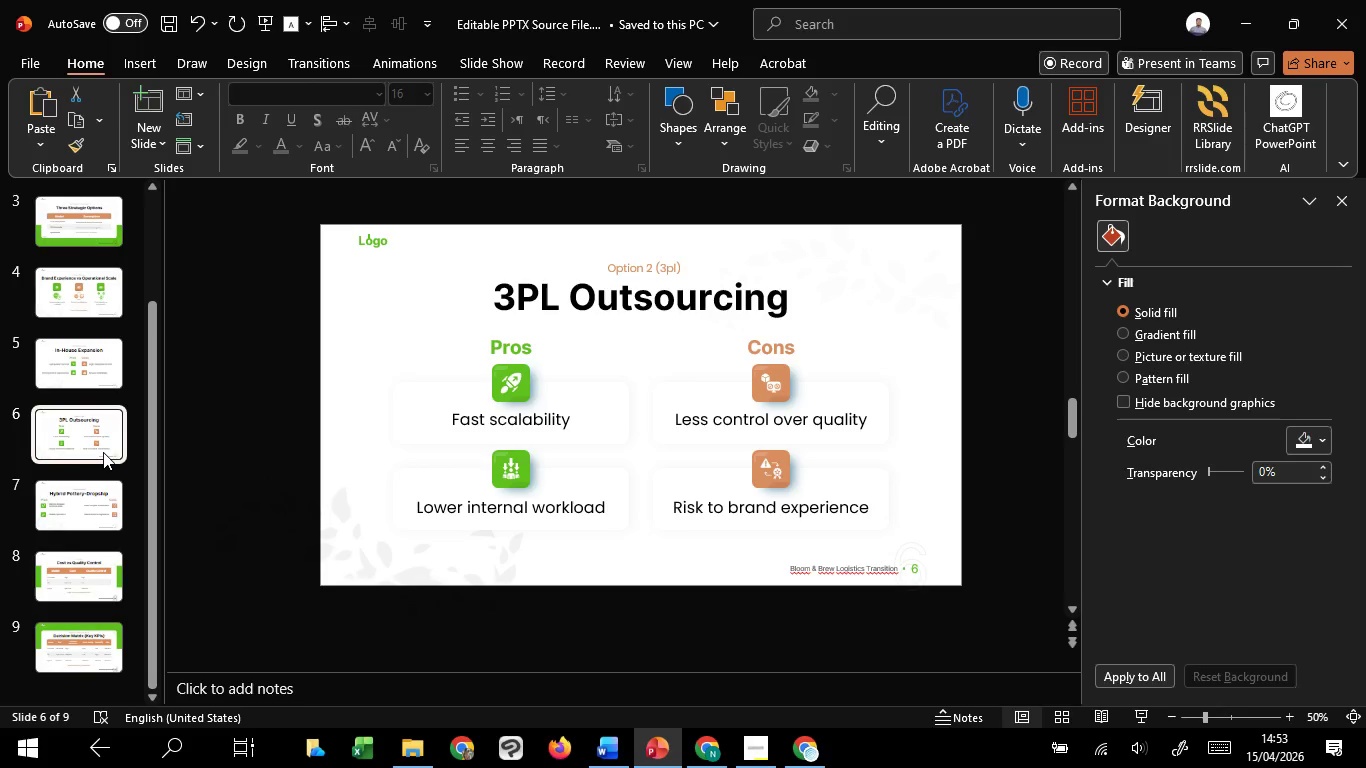 
left_click([449, 419])
 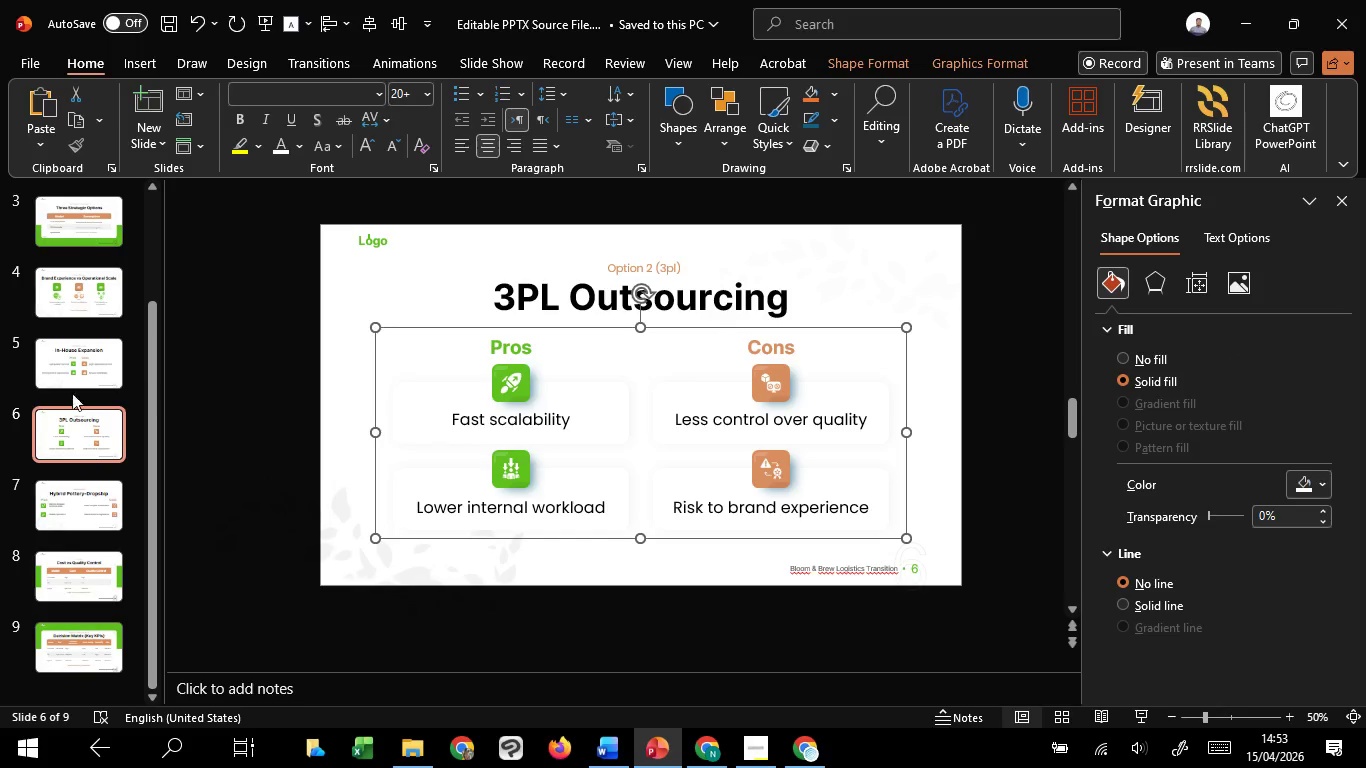 
left_click([52, 370])
 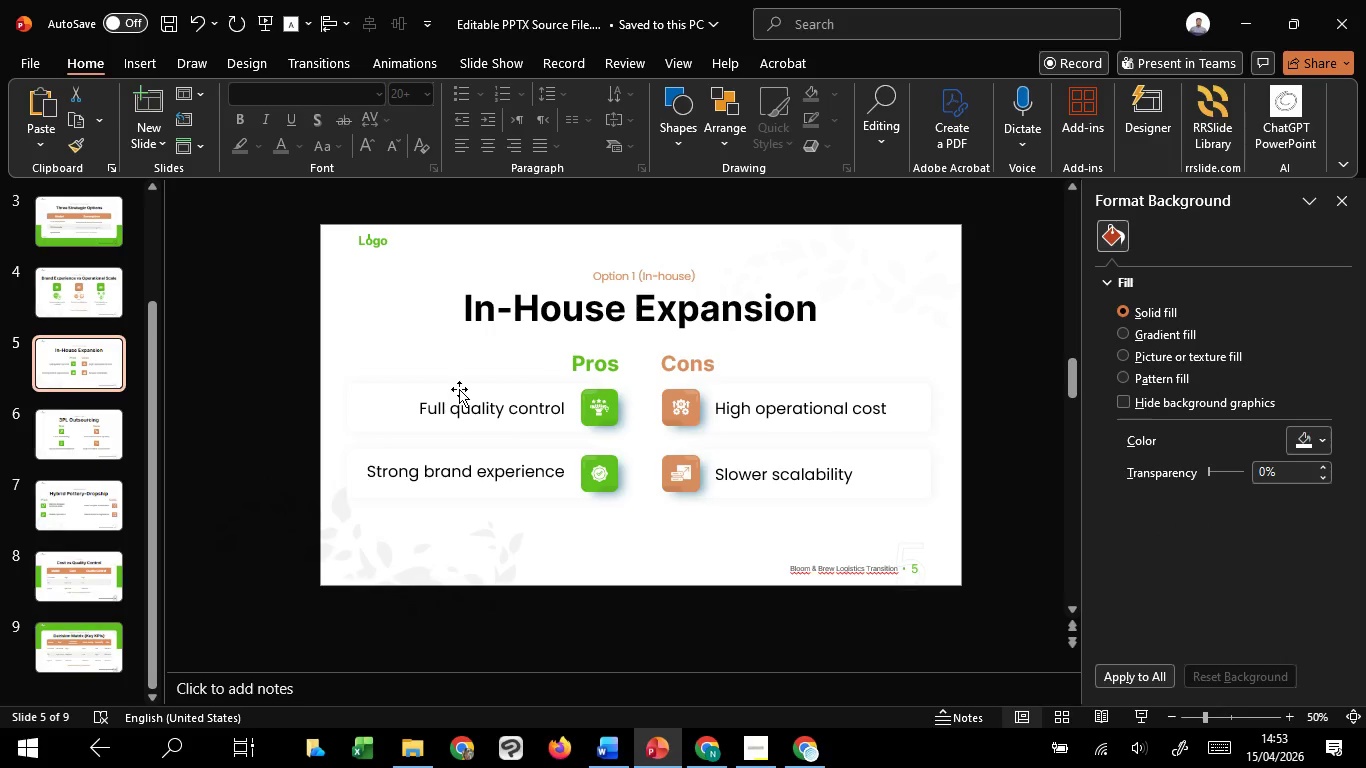 
left_click([459, 389])
 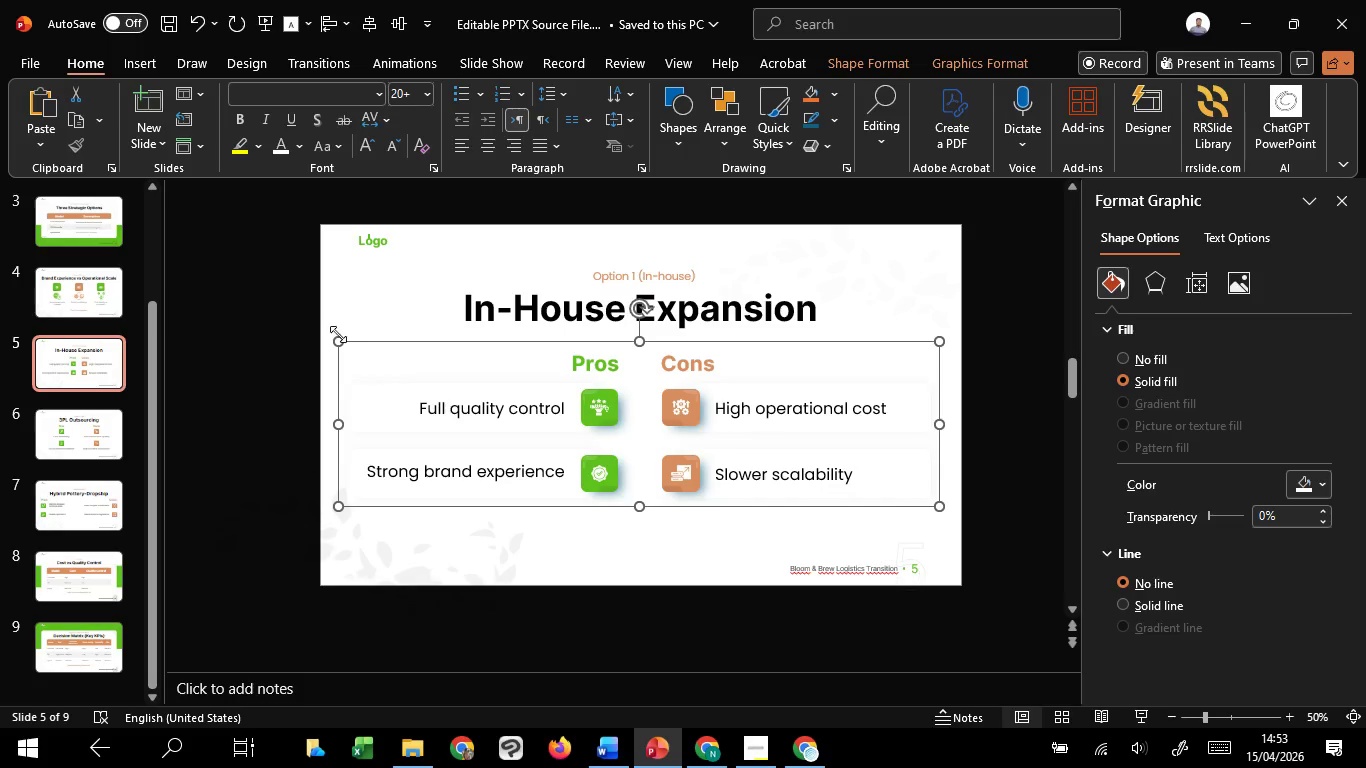 
left_click([59, 222])
 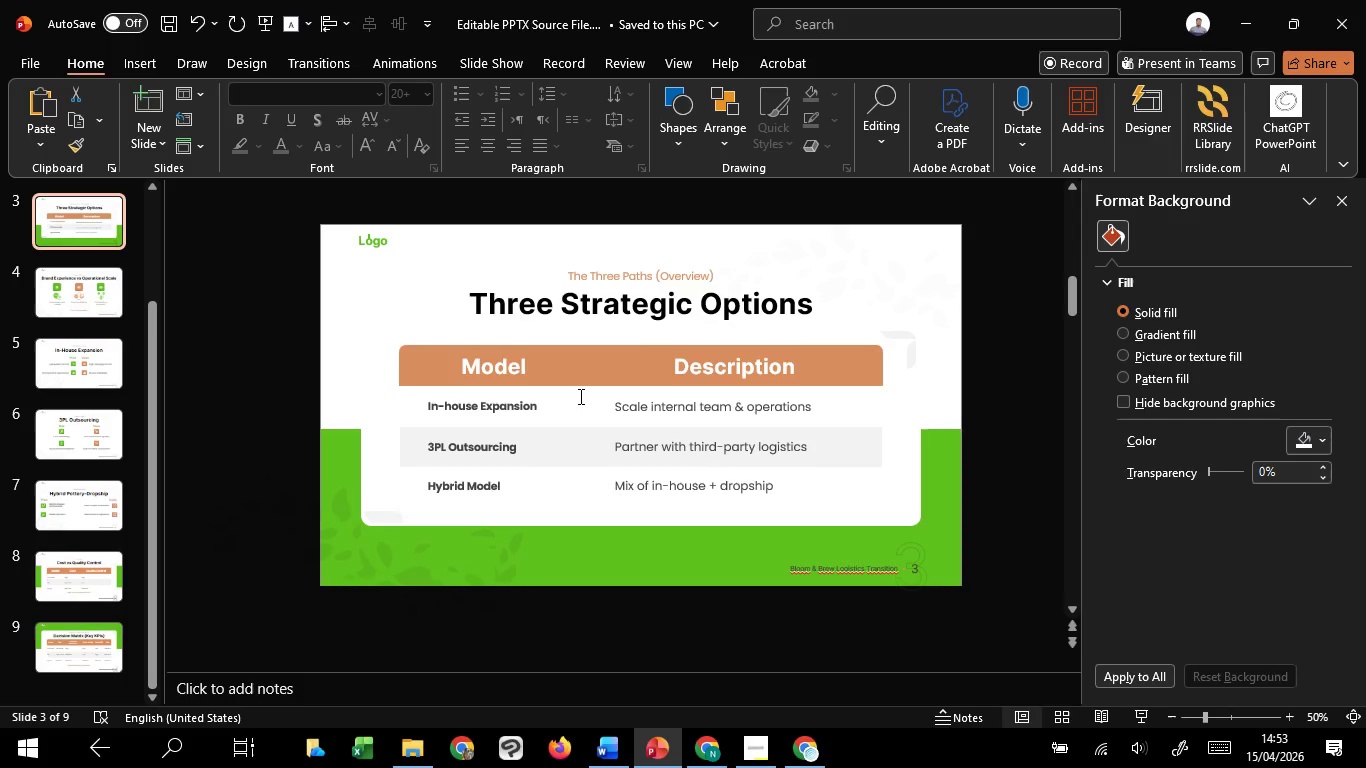 
left_click([579, 396])
 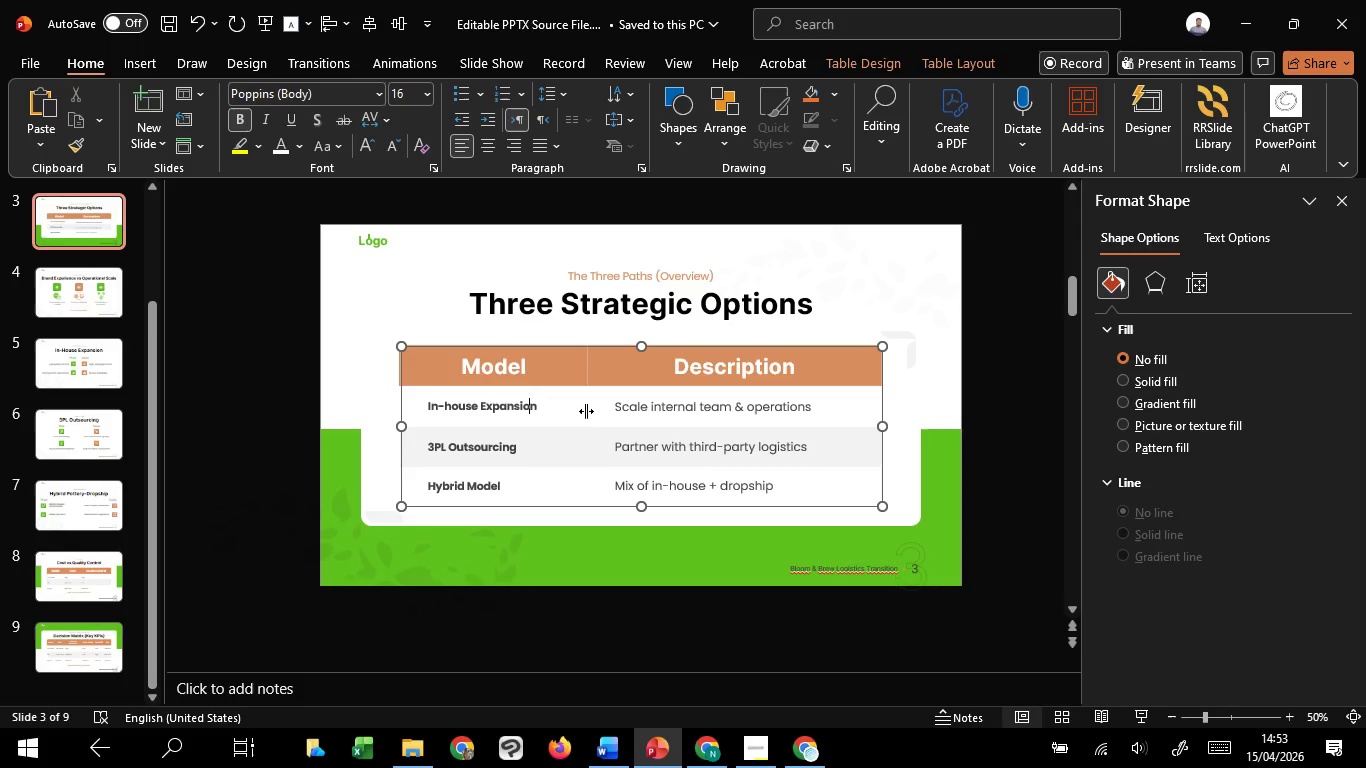 
hold_key(key=ControlLeft, duration=1.5)
scroll: coordinate [587, 412], scroll_direction: up, amount: 3.0
 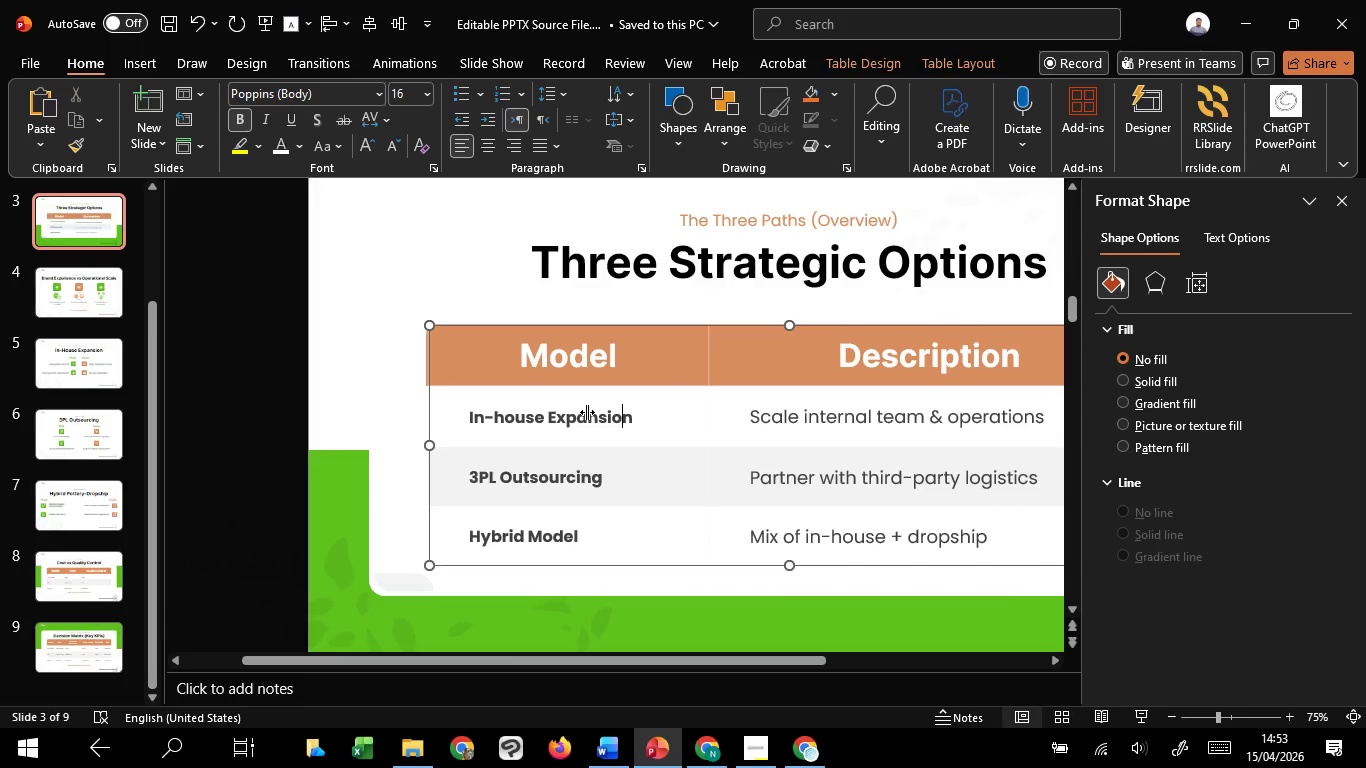 
hold_key(key=ControlLeft, duration=1.5)
hold_key(key=ControlLeft, duration=1.52)
scroll: coordinate [587, 412], scroll_direction: down, amount: 2.0
 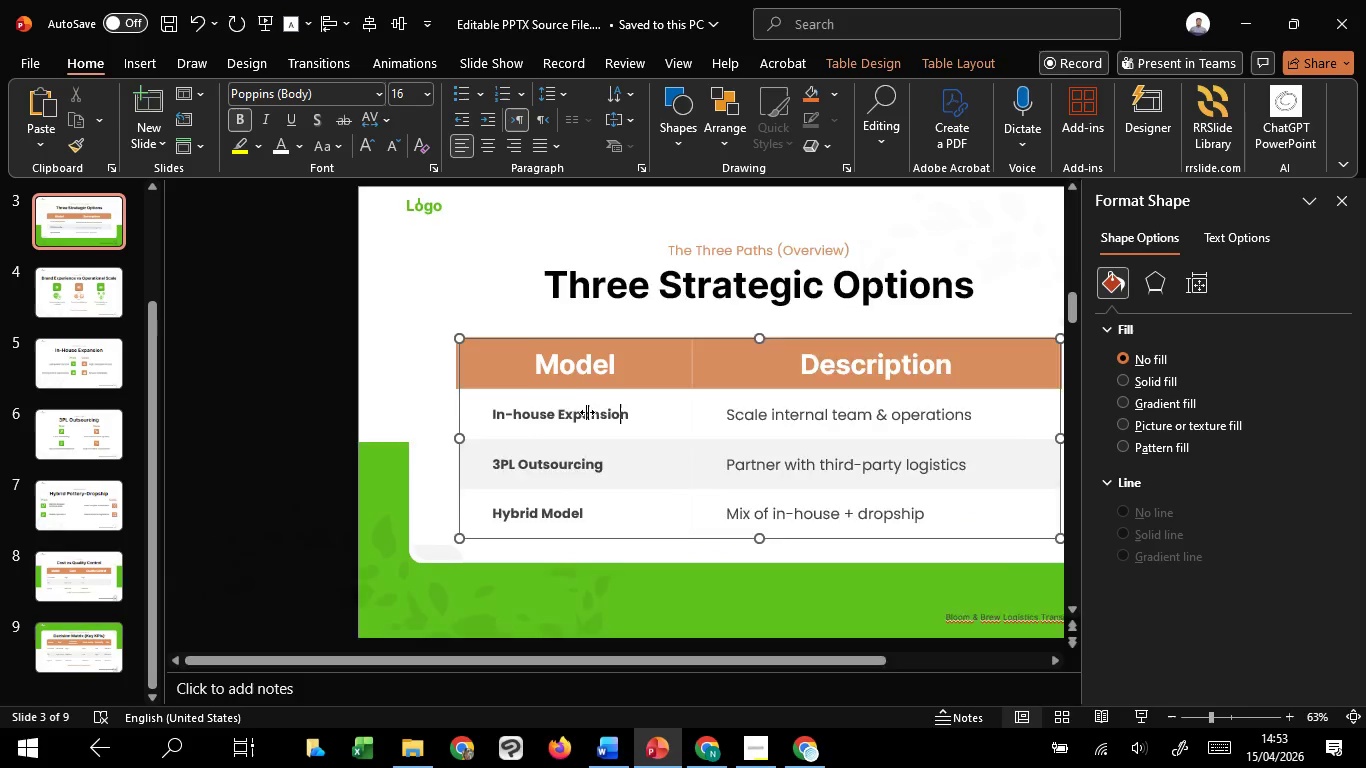 
key(Control+ControlLeft)
 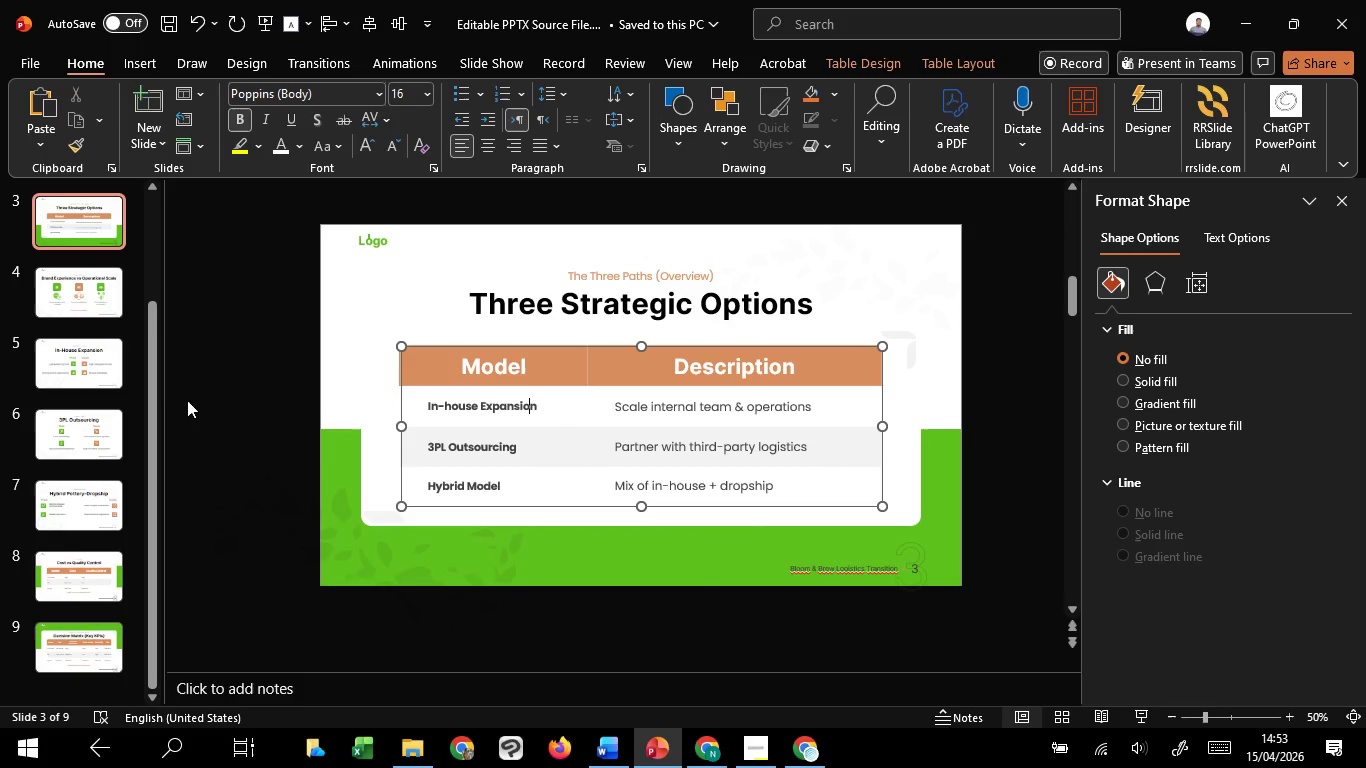 
key(Control+ControlLeft)
 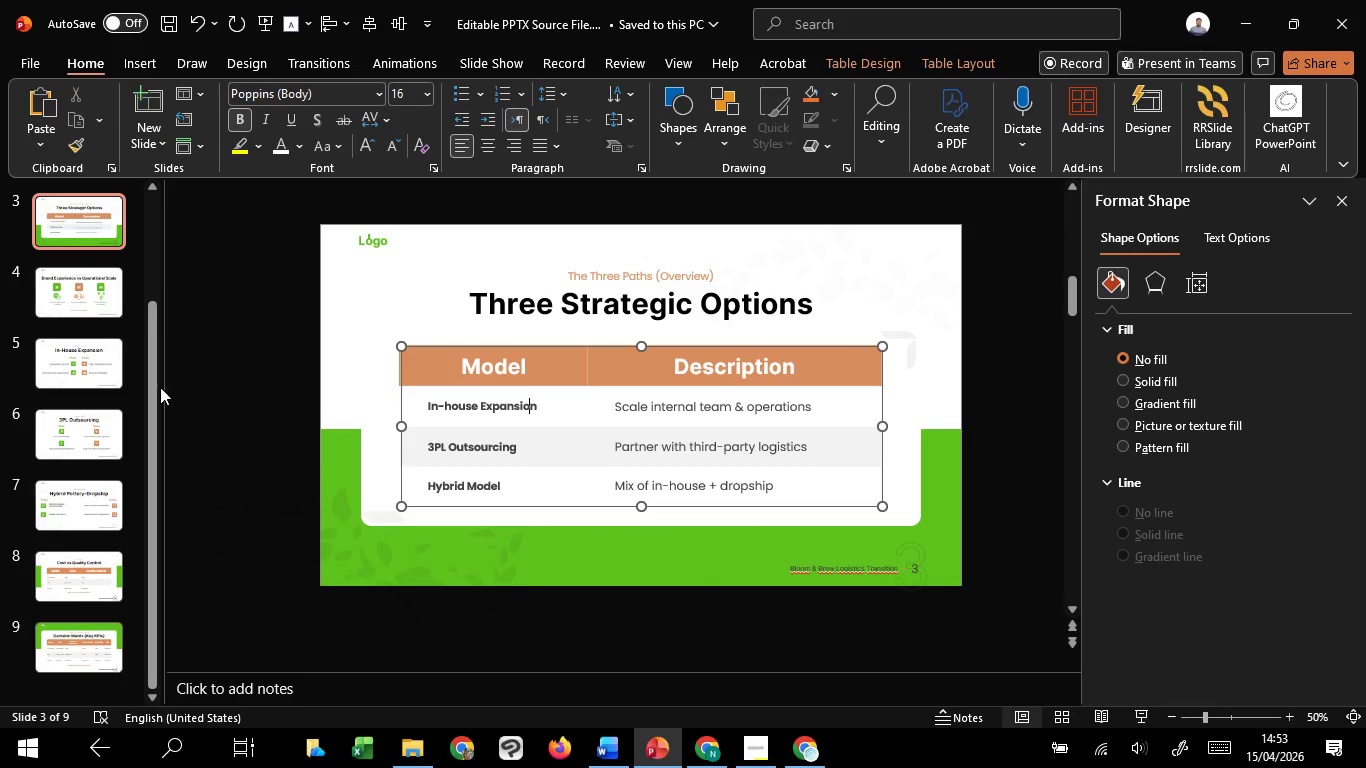 
key(Control+ControlLeft)
 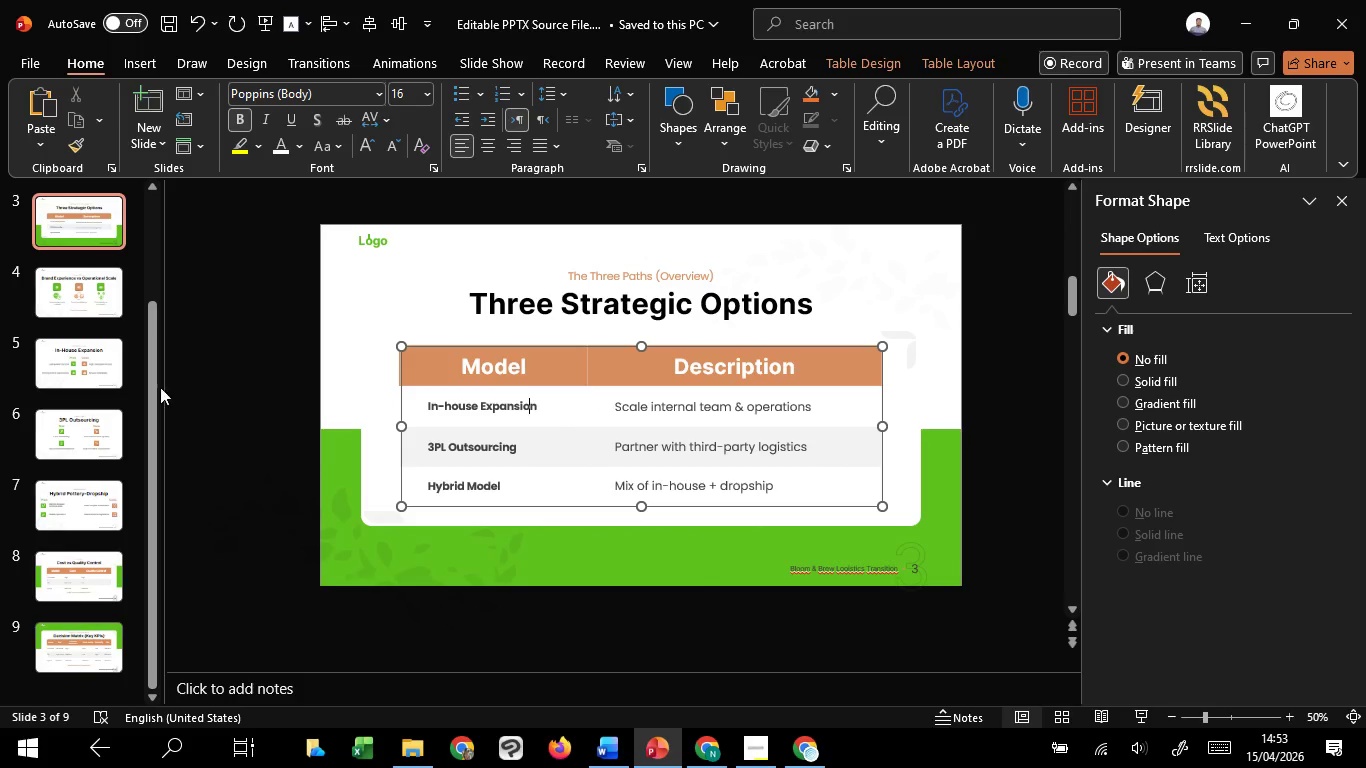 
key(Control+ControlLeft)
 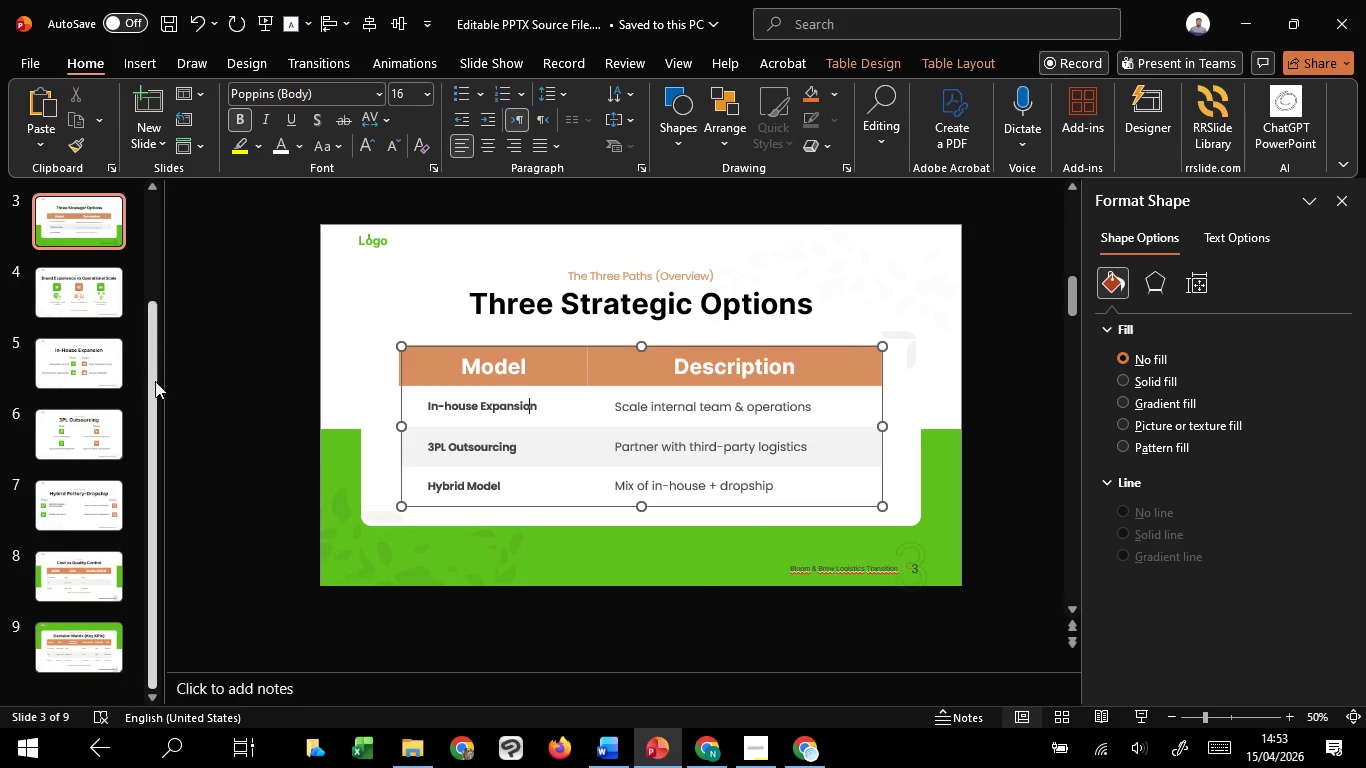 
key(Control+ControlLeft)
 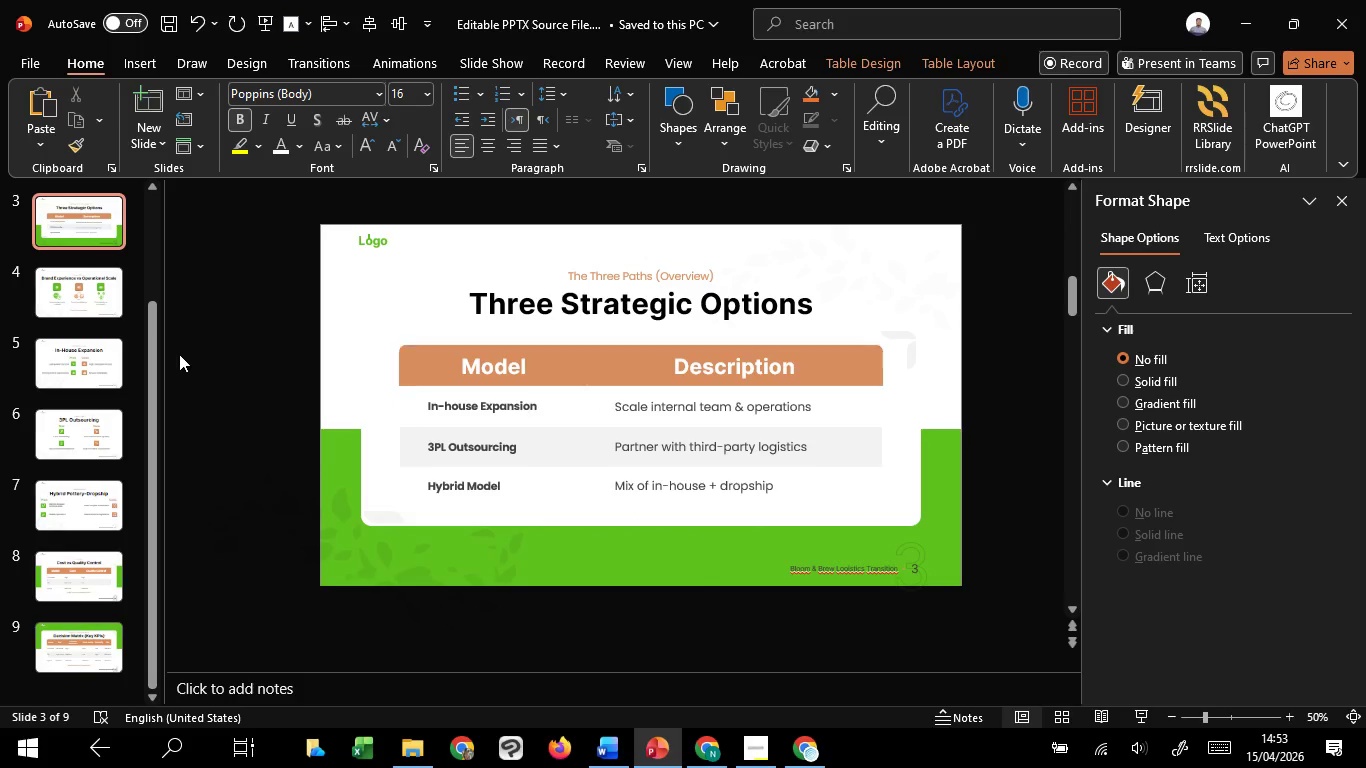 
left_click([179, 354])
 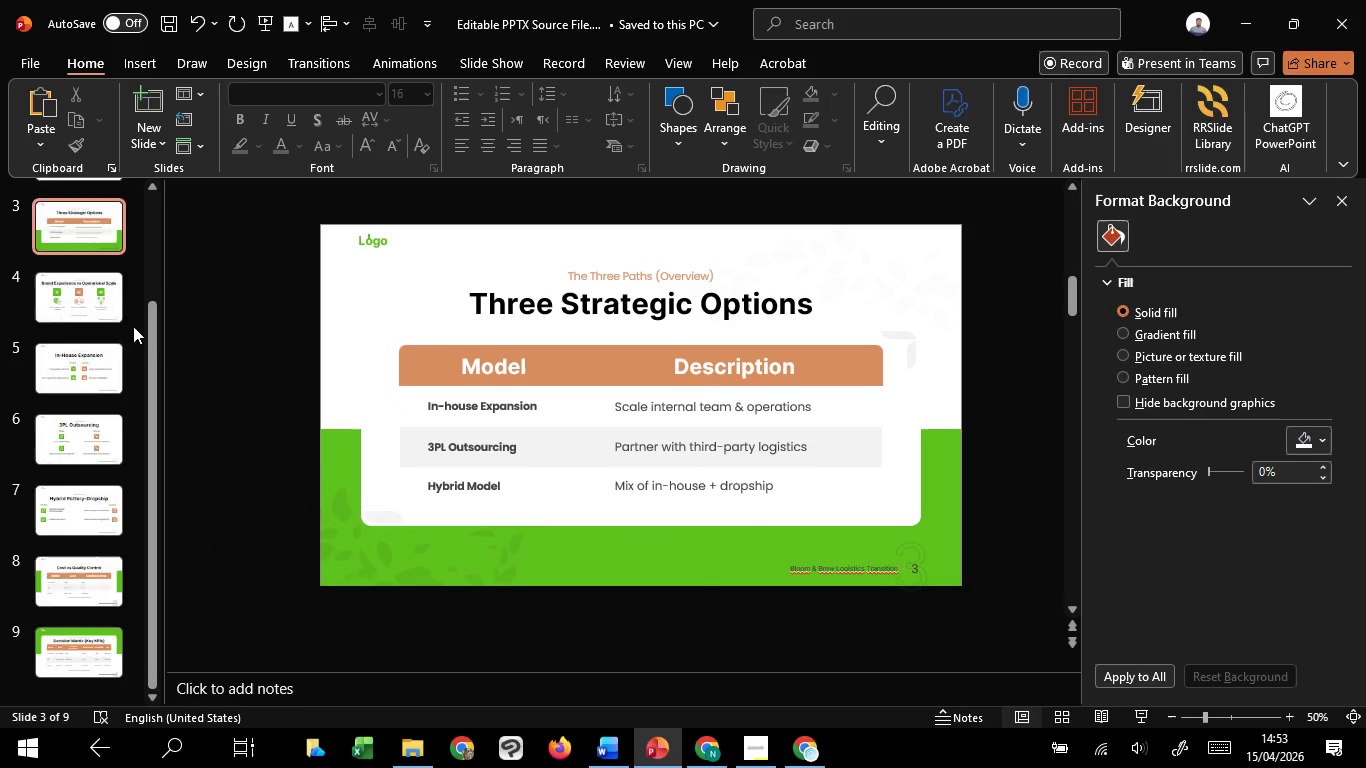 
left_click([63, 307])
 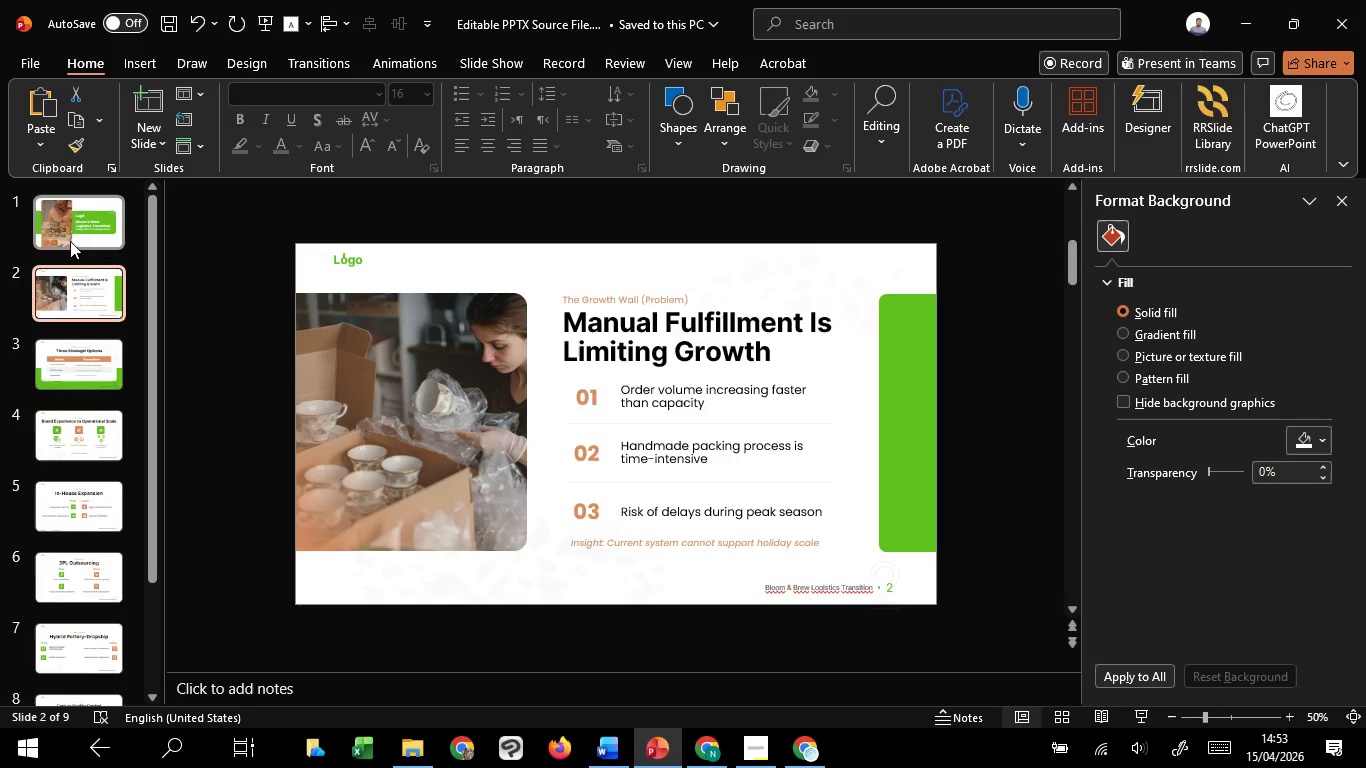 
scroll: coordinate [133, 326], scroll_direction: up, amount: 13.0
 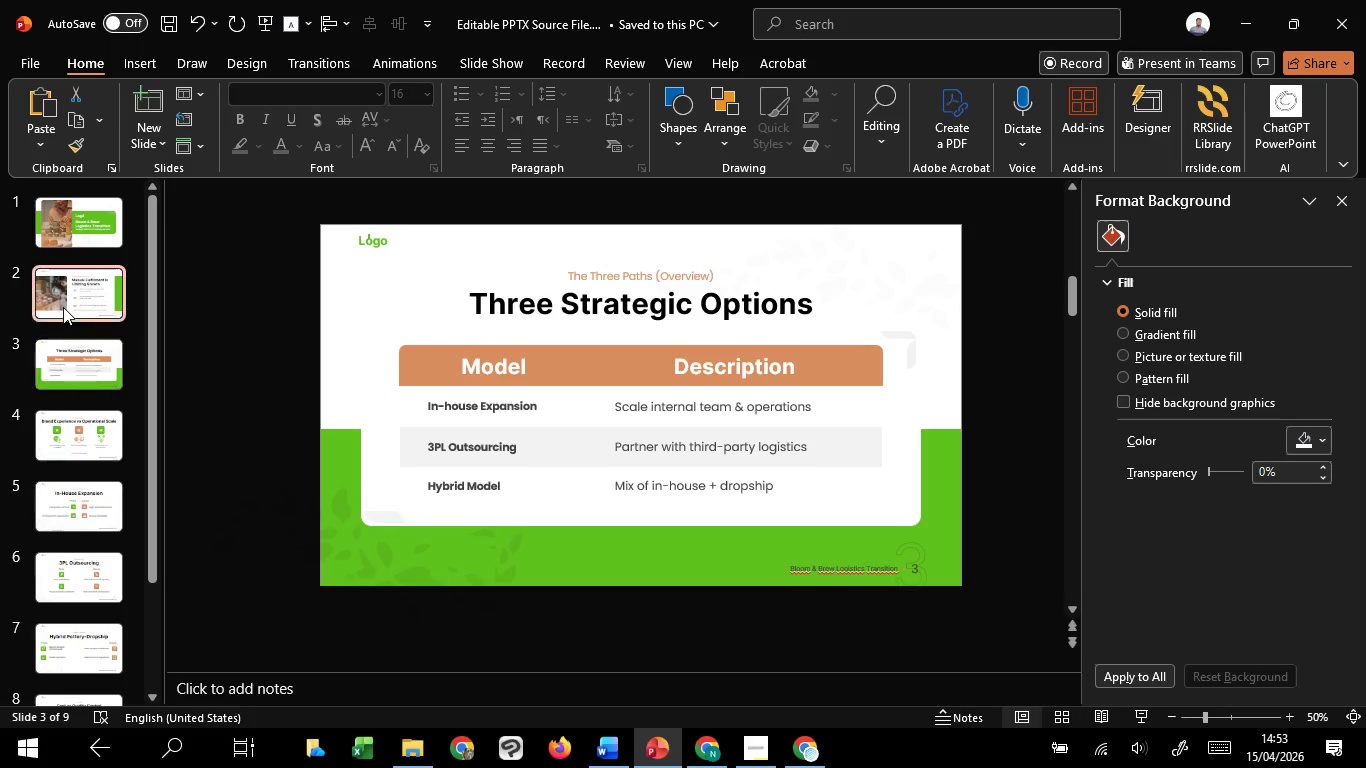 
left_click([70, 241])
 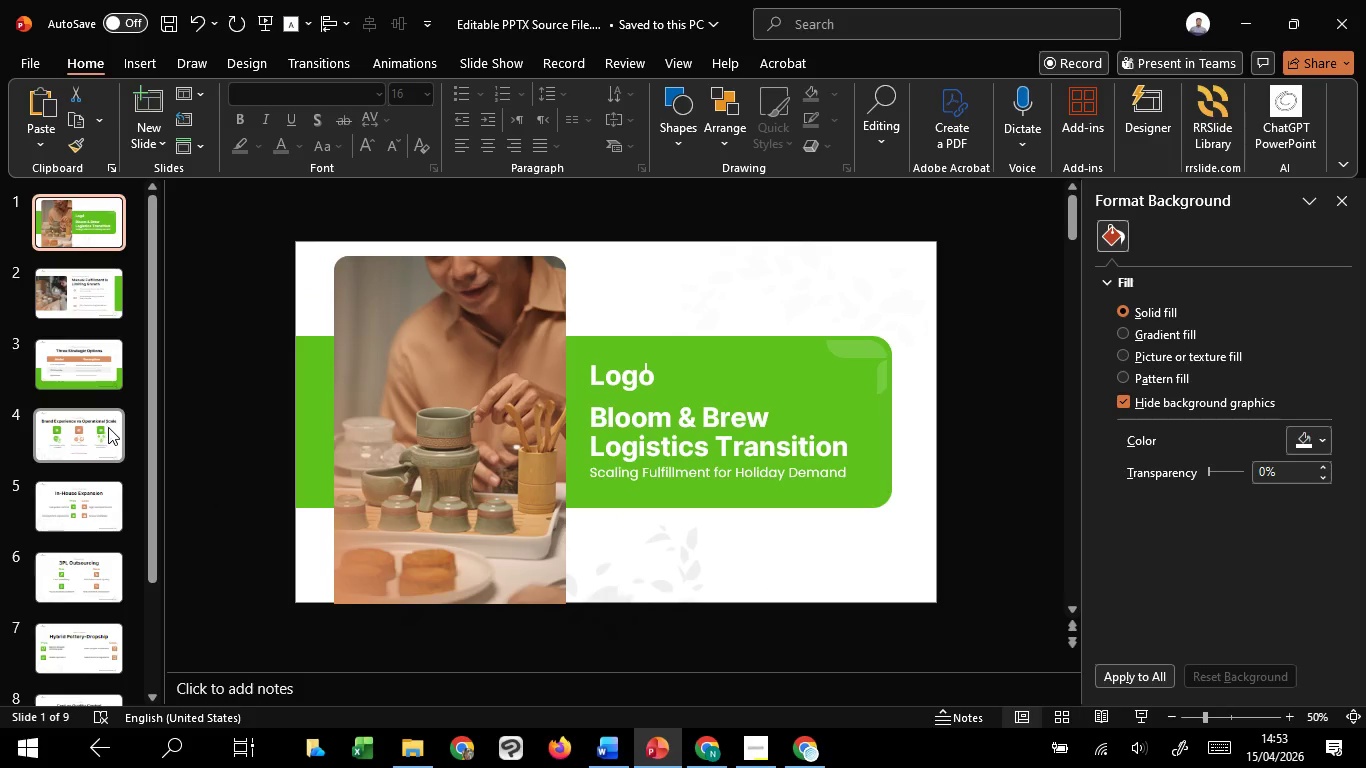 
left_click([108, 427])
 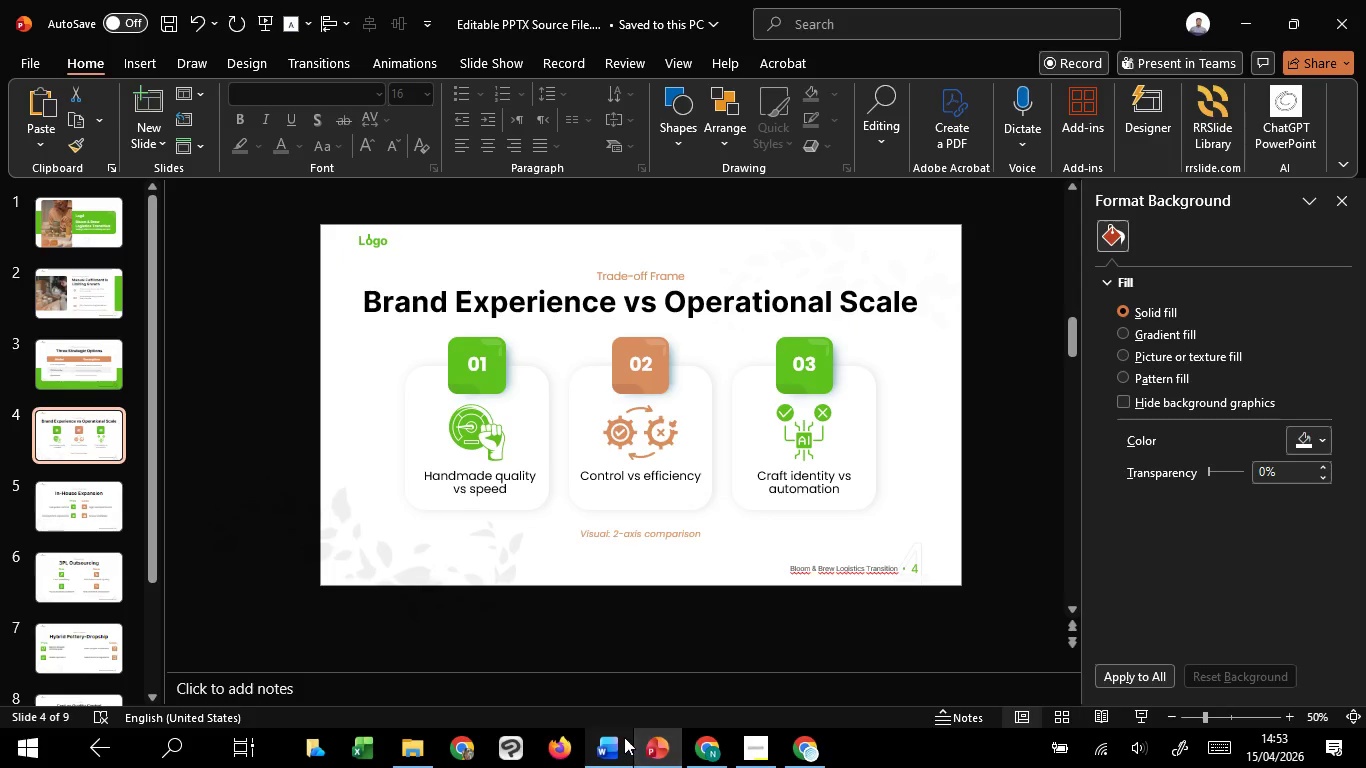 
mouse_move([720, 697])
 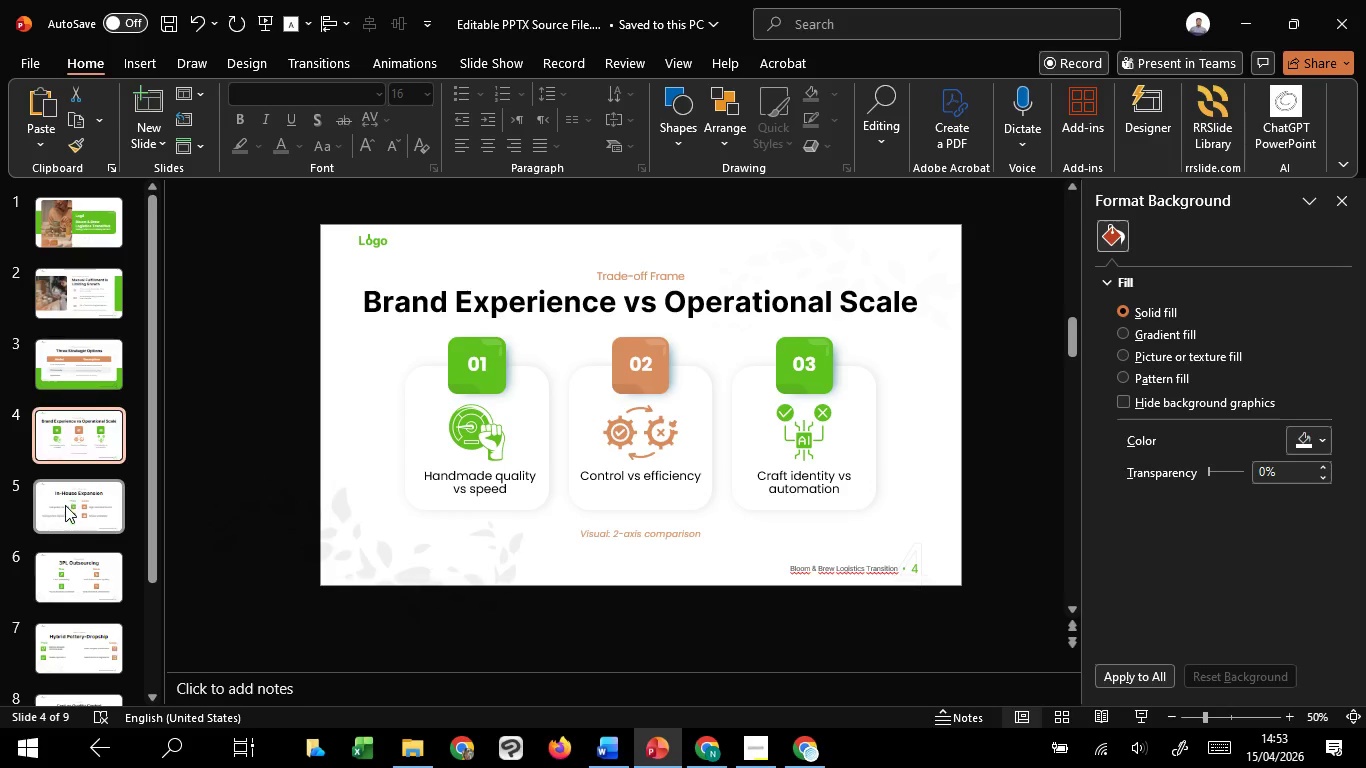 
left_click([65, 505])
 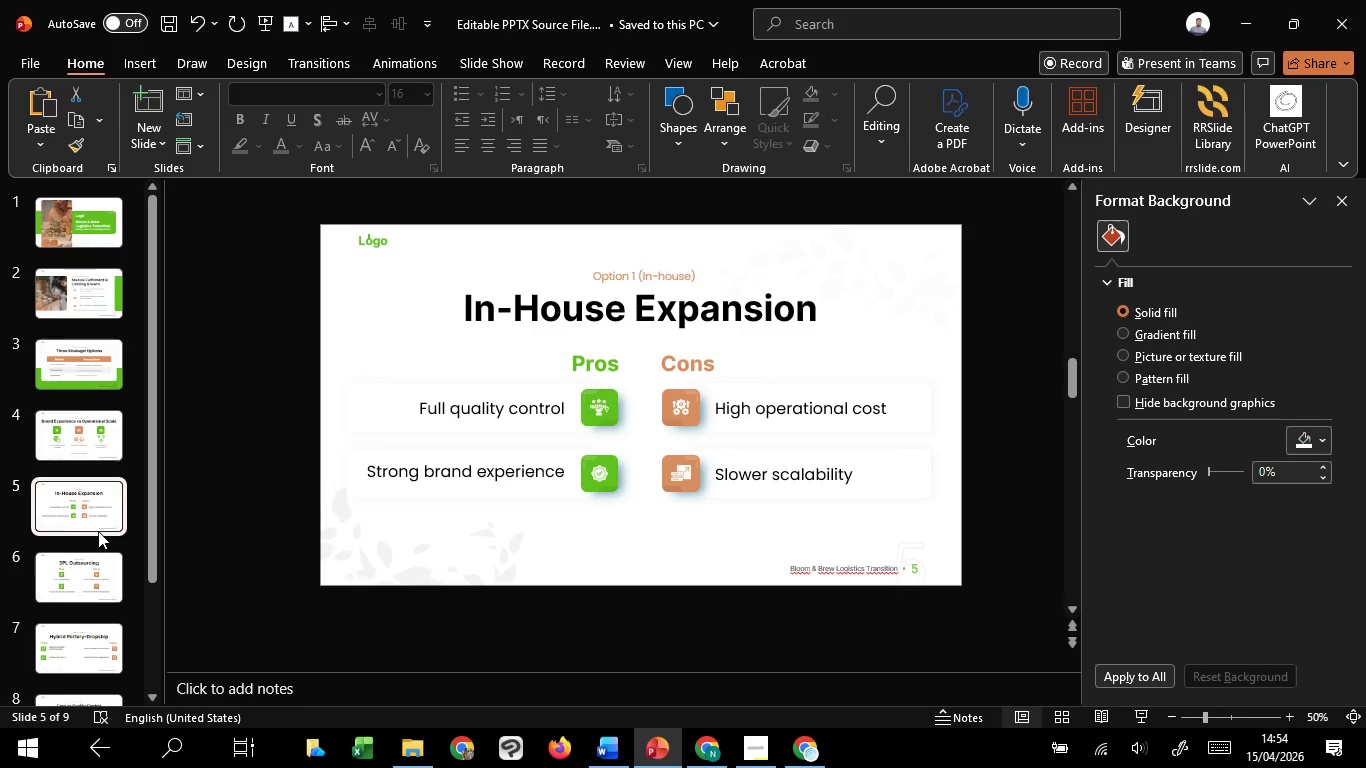 
wait(25.72)
 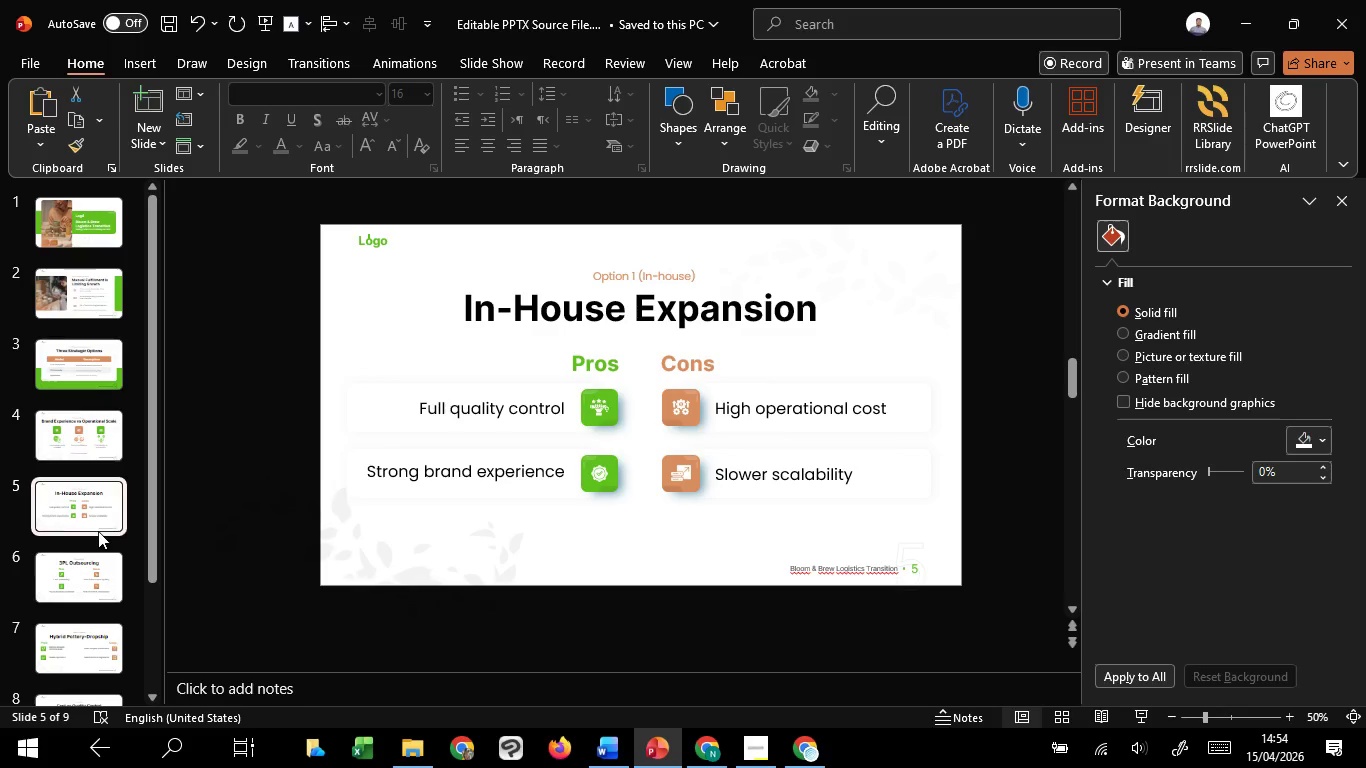 
left_click([367, 422])
 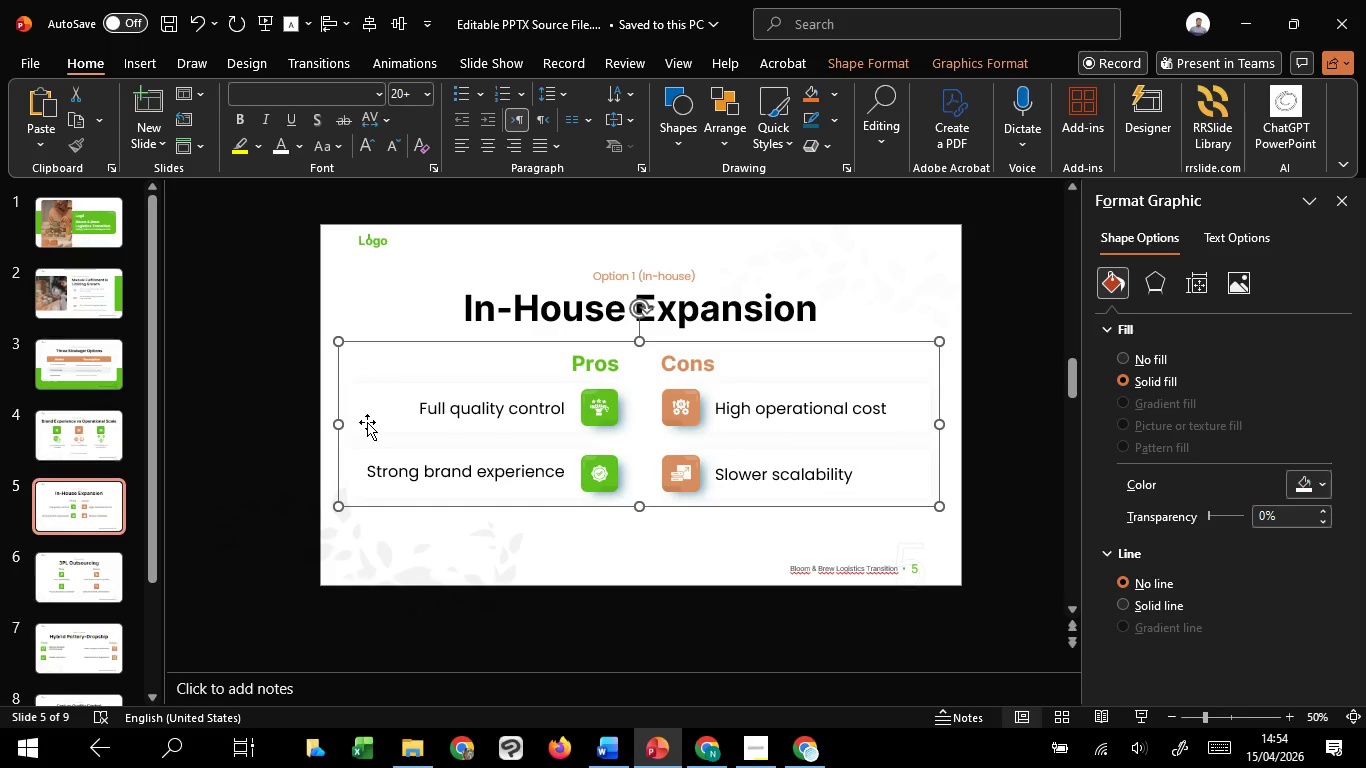 
wait(12.83)
 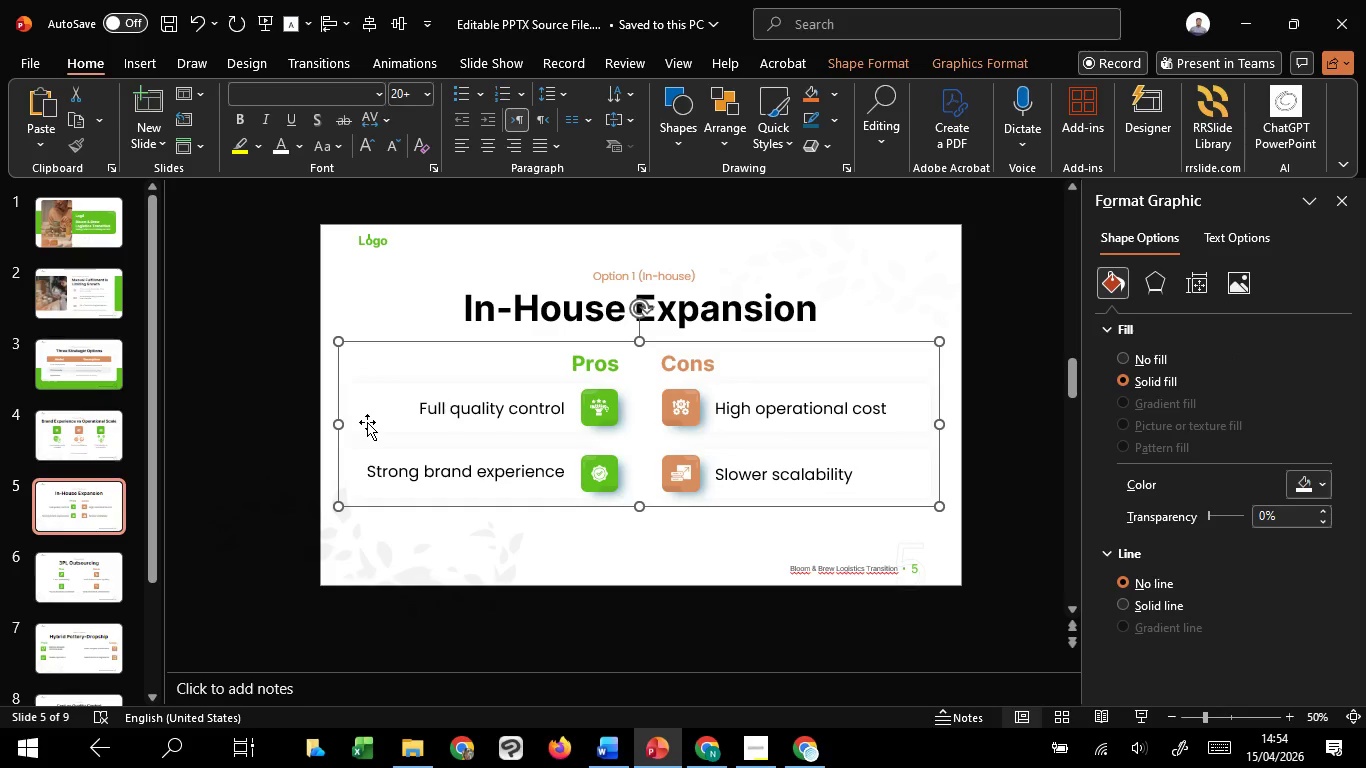 
left_click([1035, 253])
 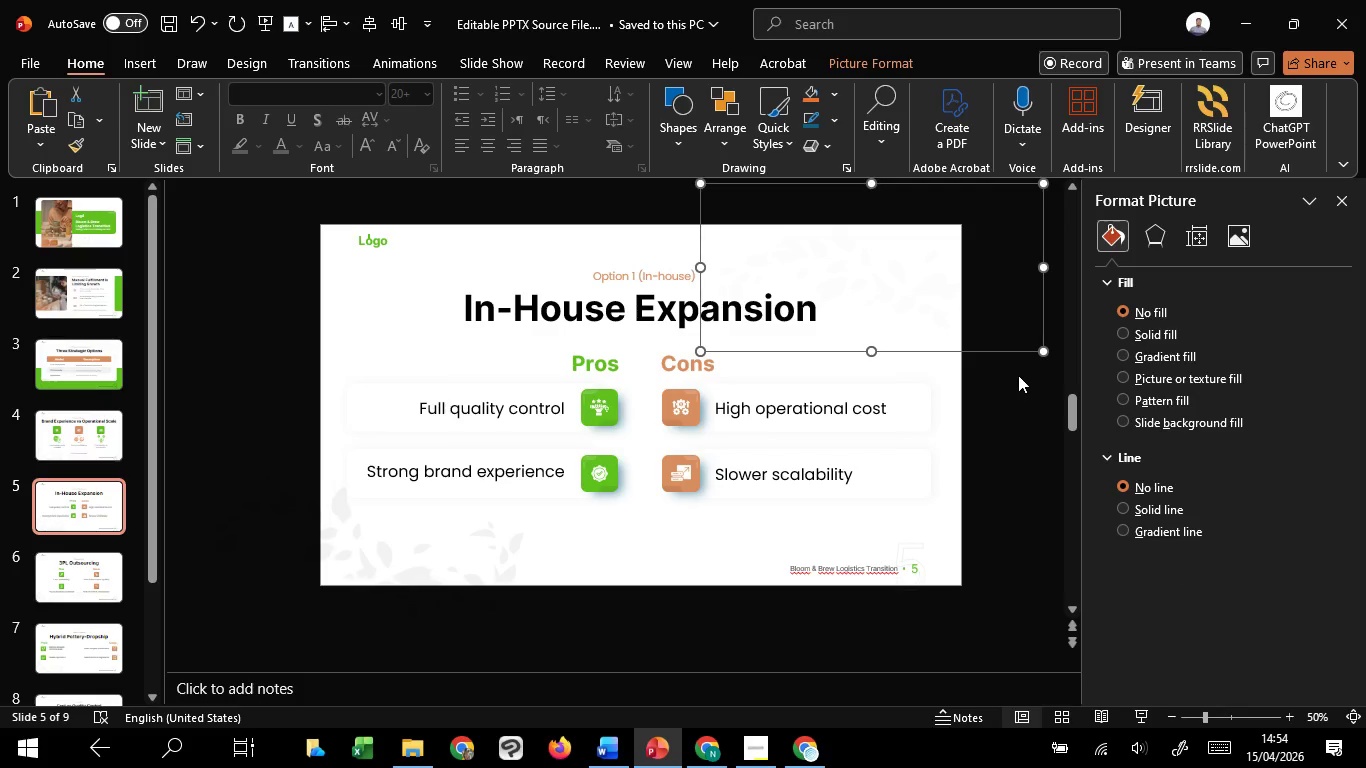 
left_click([1018, 375])
 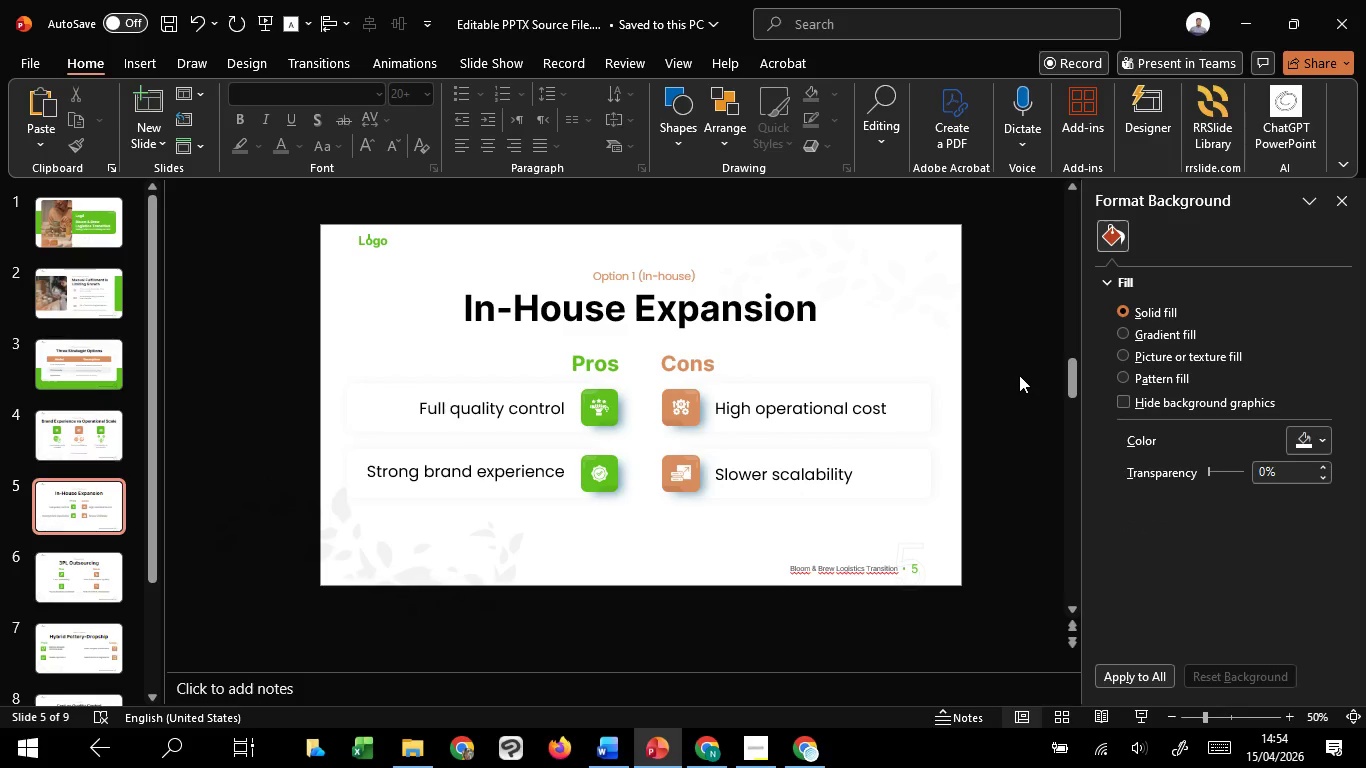 
scroll: coordinate [1019, 375], scroll_direction: down, amount: 5.0
 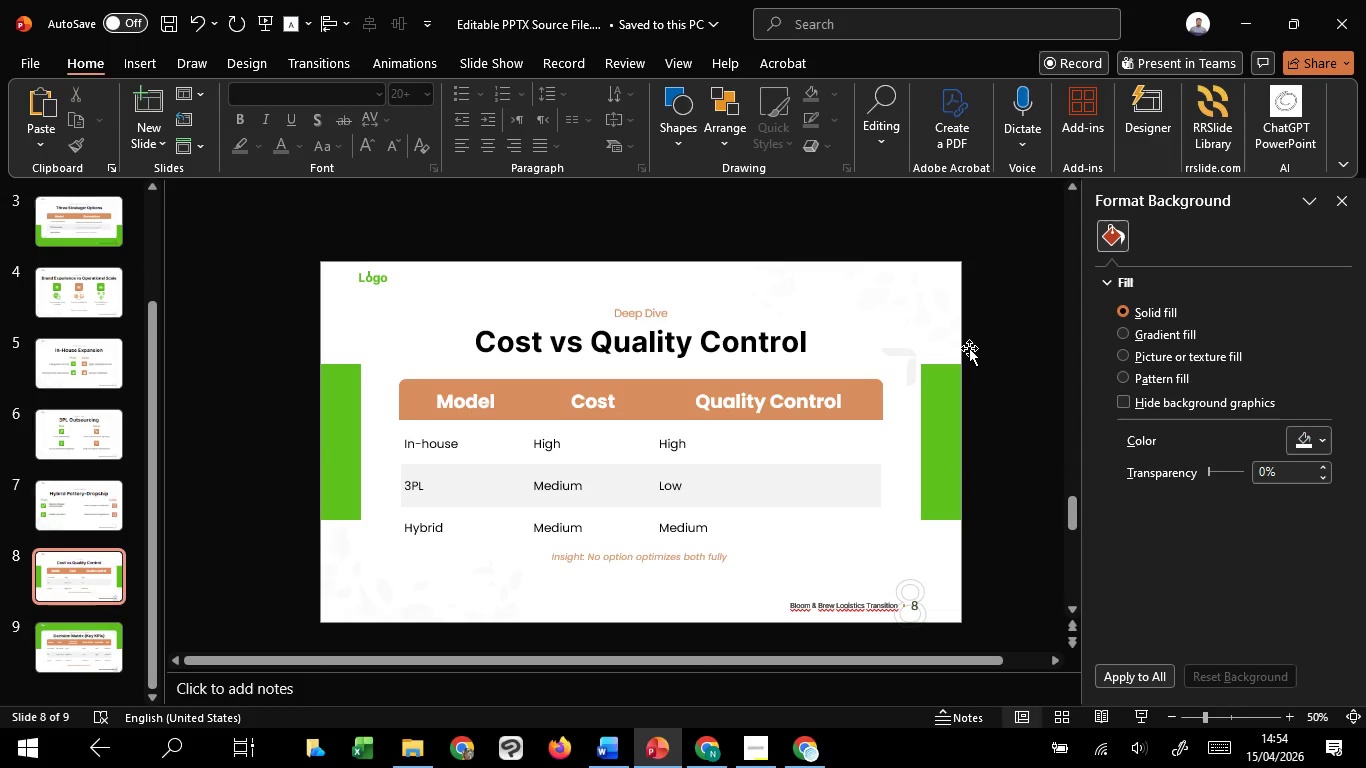 
wait(23.05)
 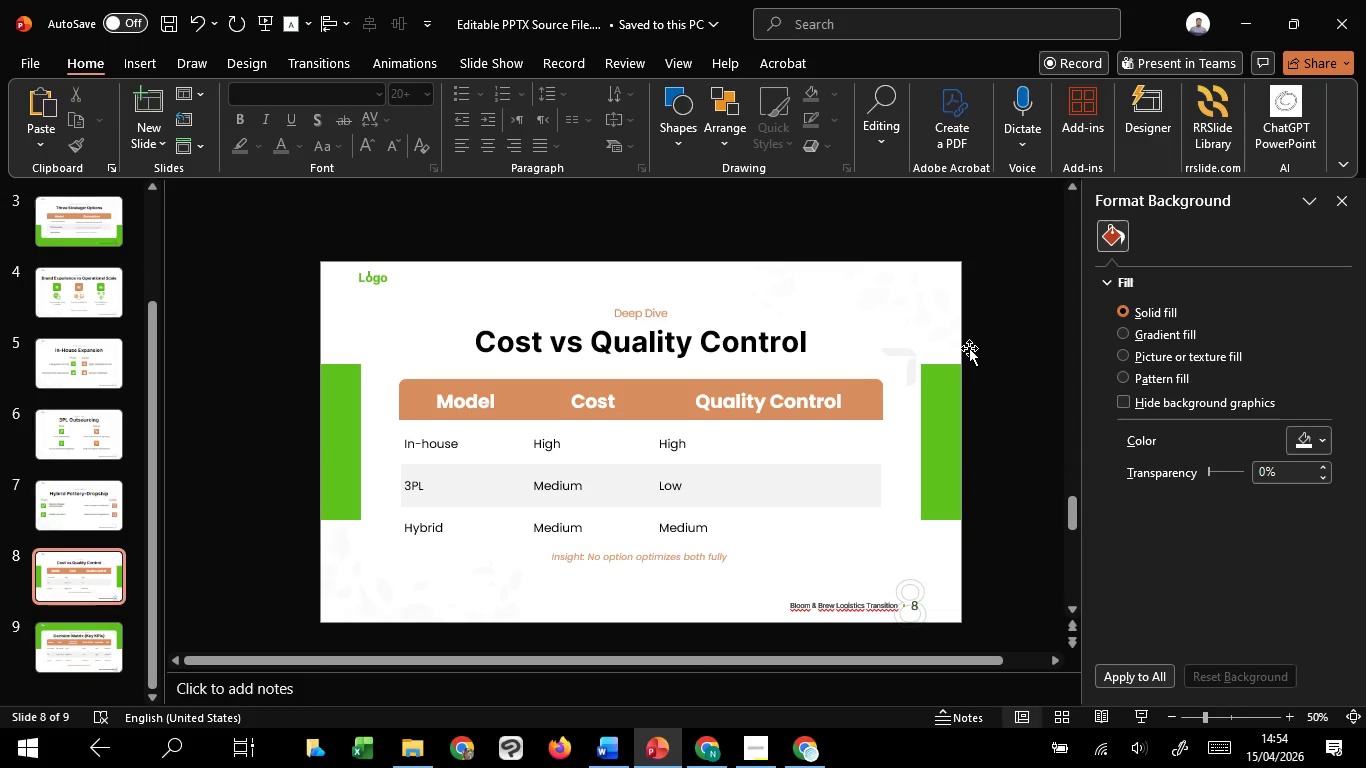 
left_click([963, 379])
 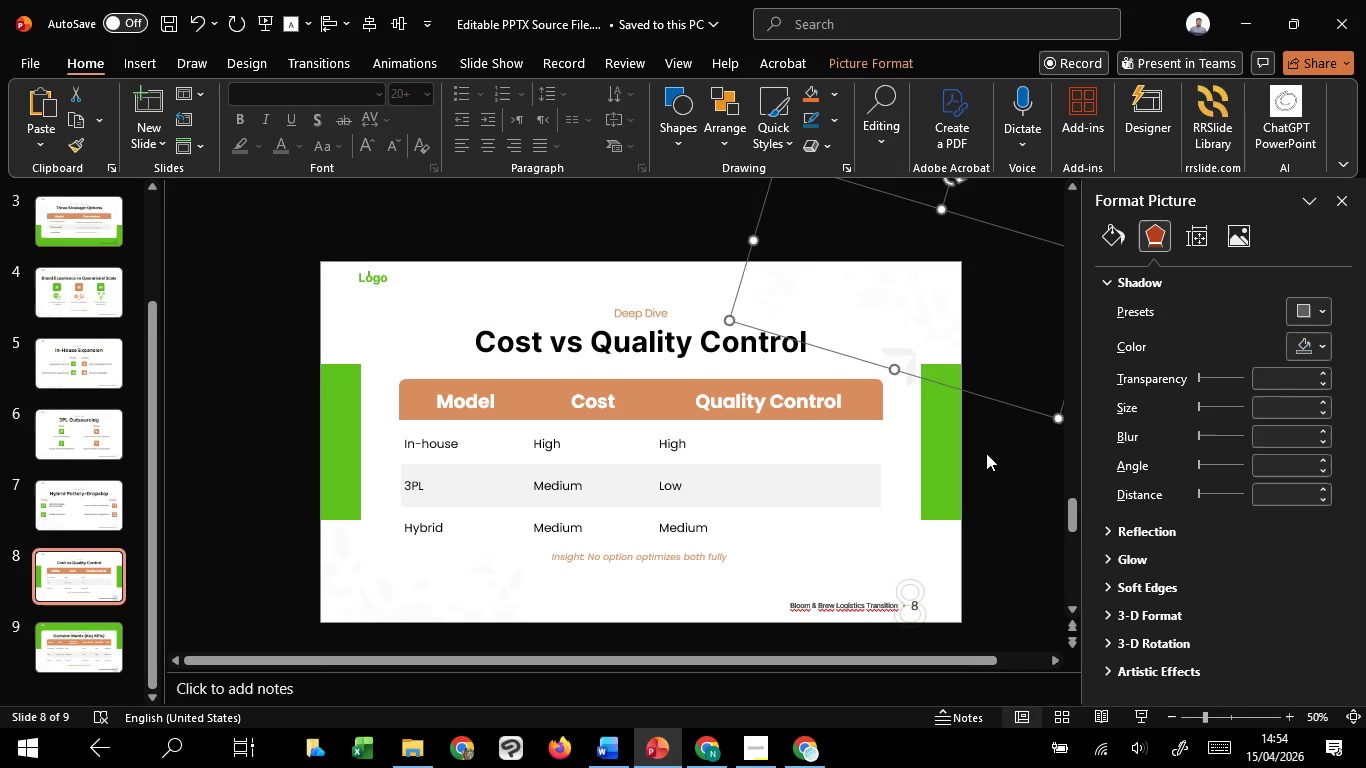 
left_click([986, 453])
 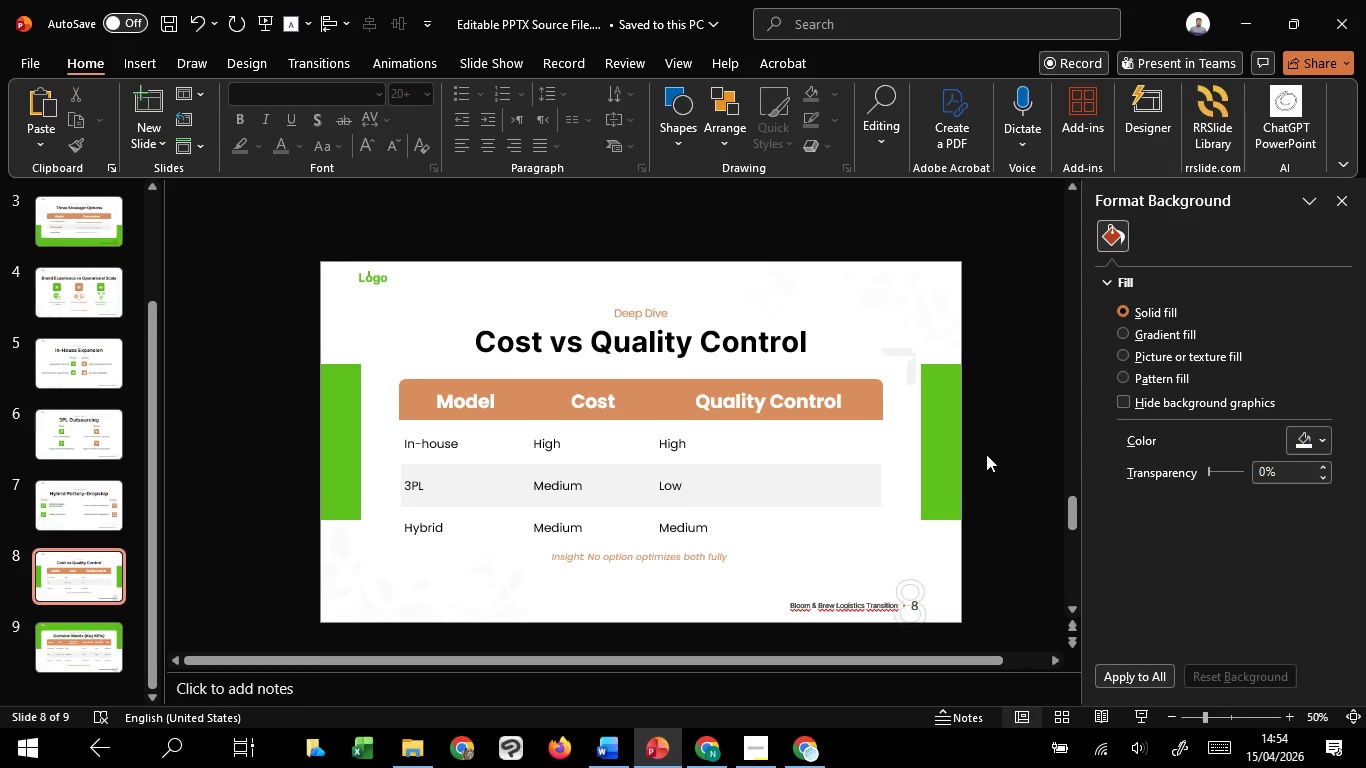 
scroll: coordinate [1010, 436], scroll_direction: down, amount: 14.0
 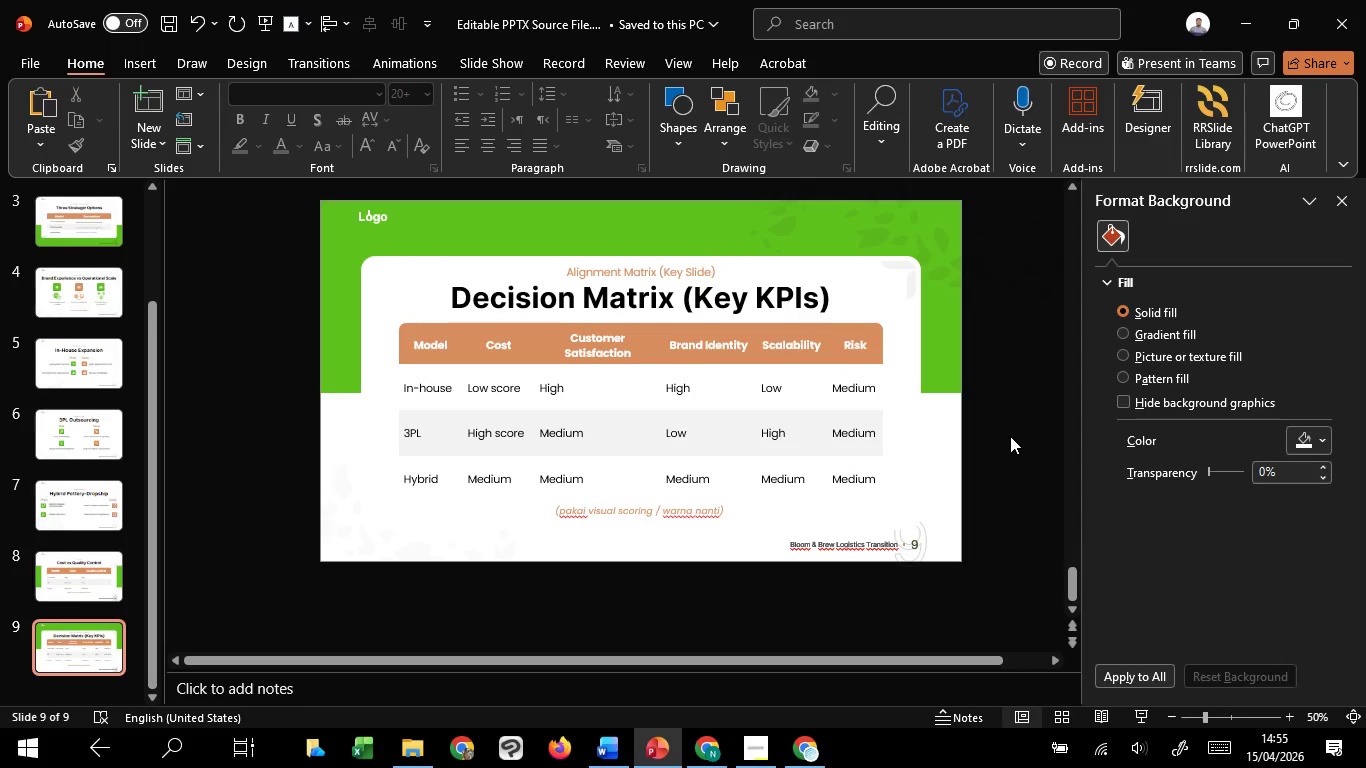 
scroll: coordinate [1010, 436], scroll_direction: up, amount: 5.0
 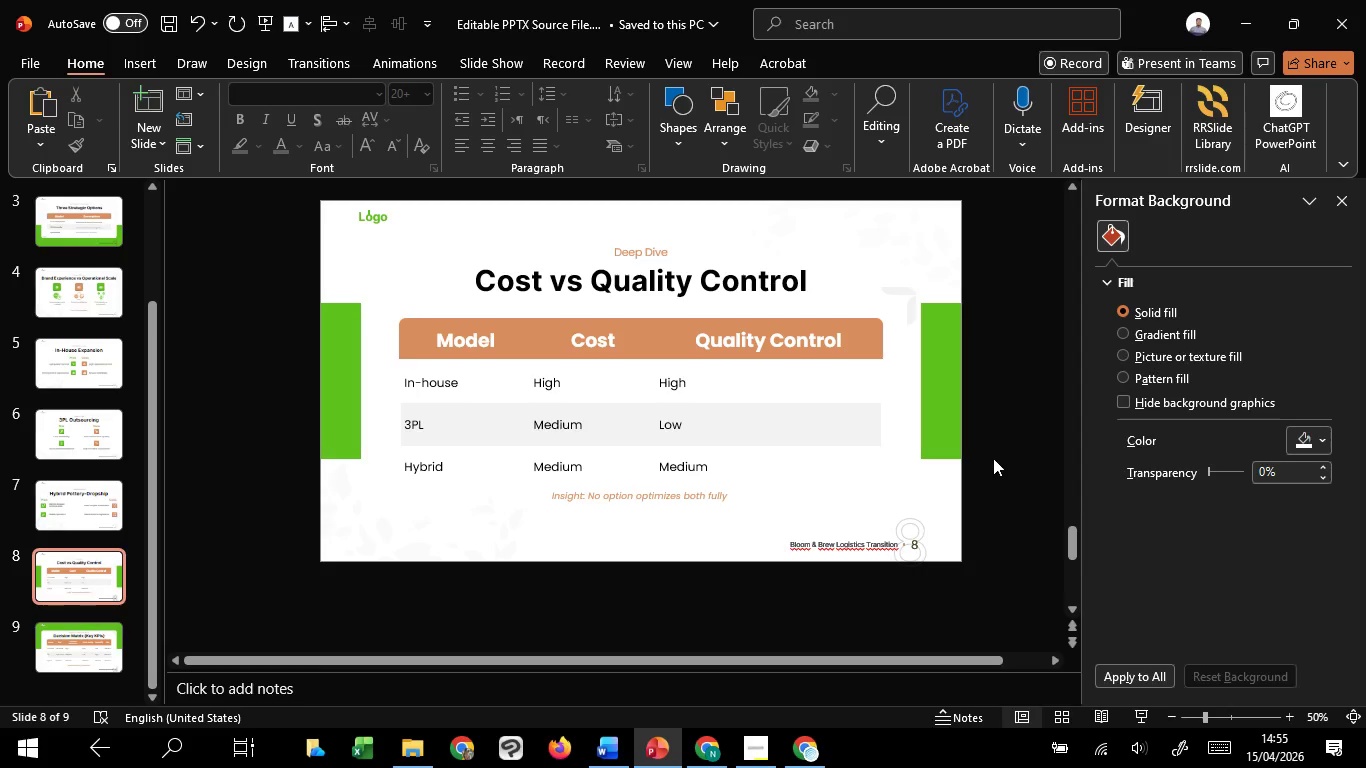 
wait(17.69)
 